 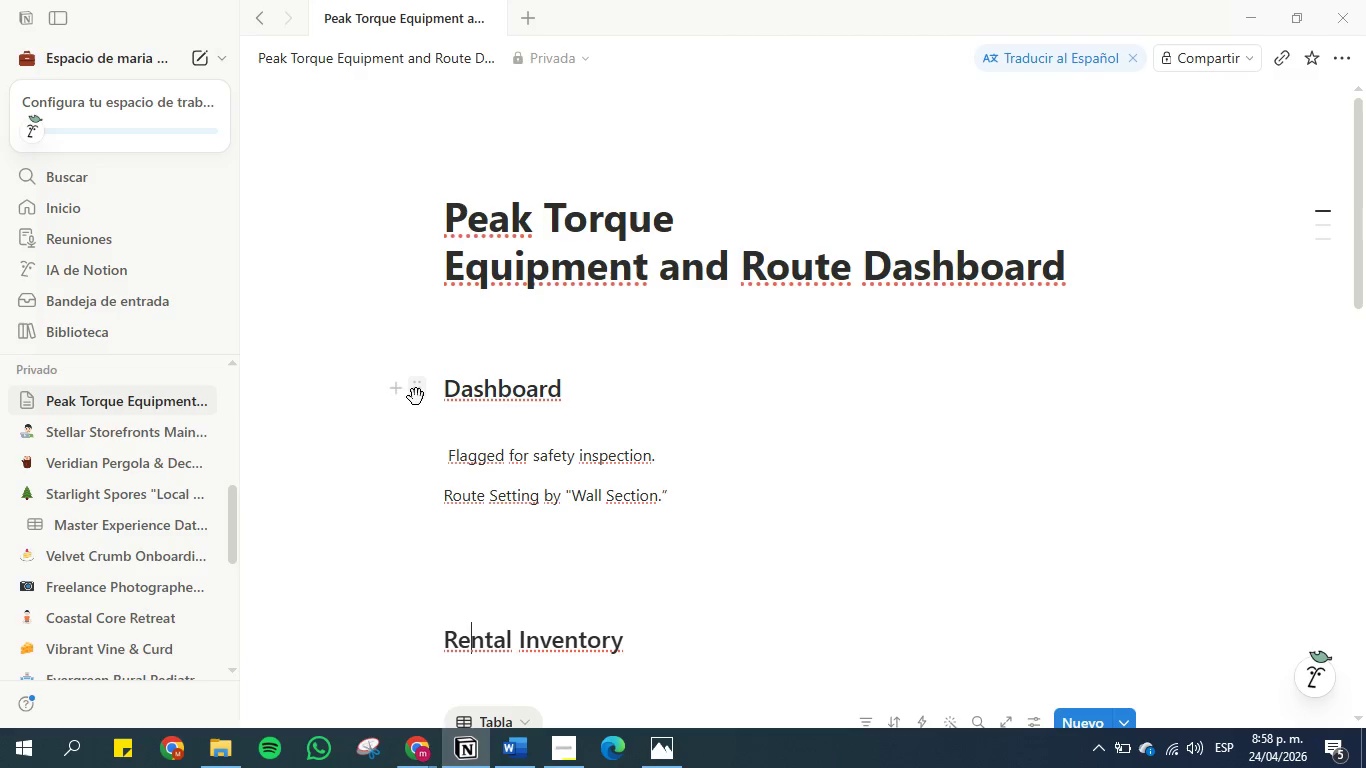 
scroll: coordinate [623, 467], scroll_direction: down, amount: 9.0
 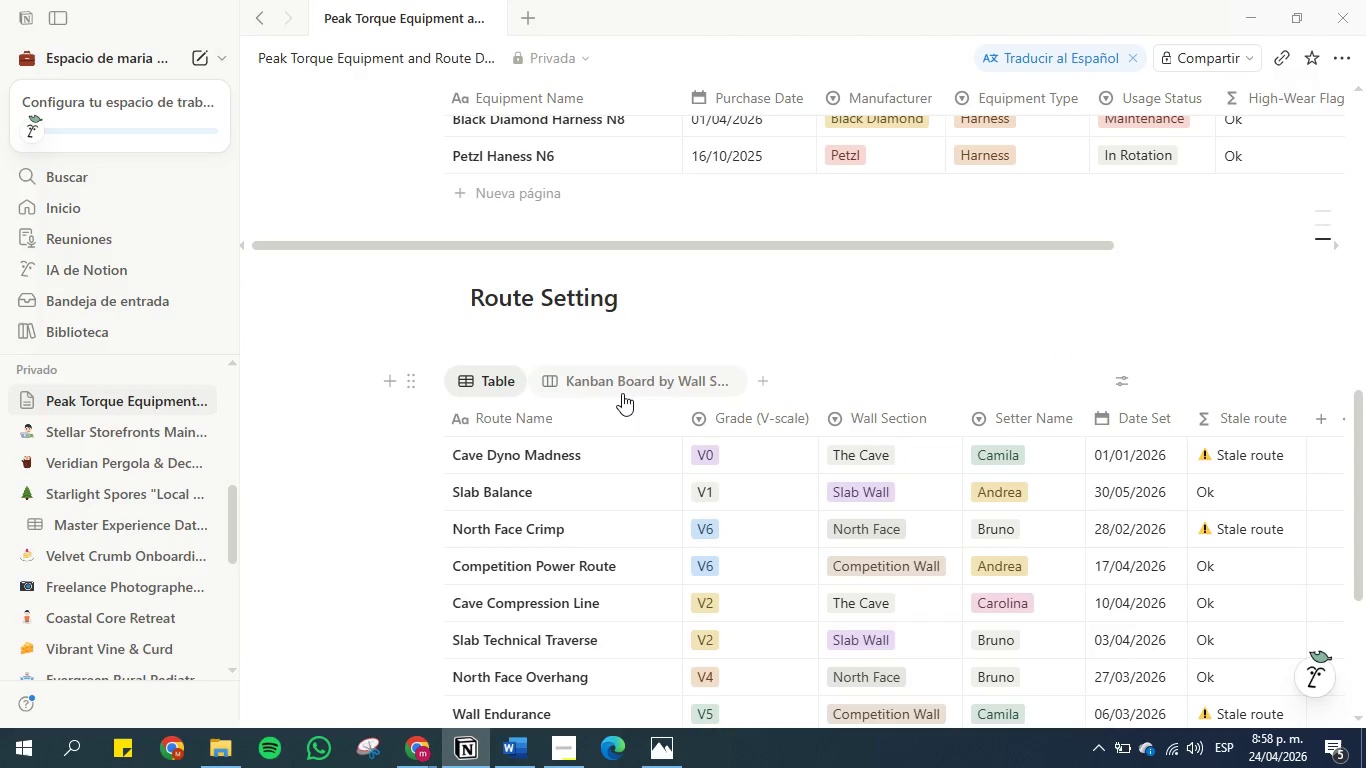 
left_click([622, 392])
 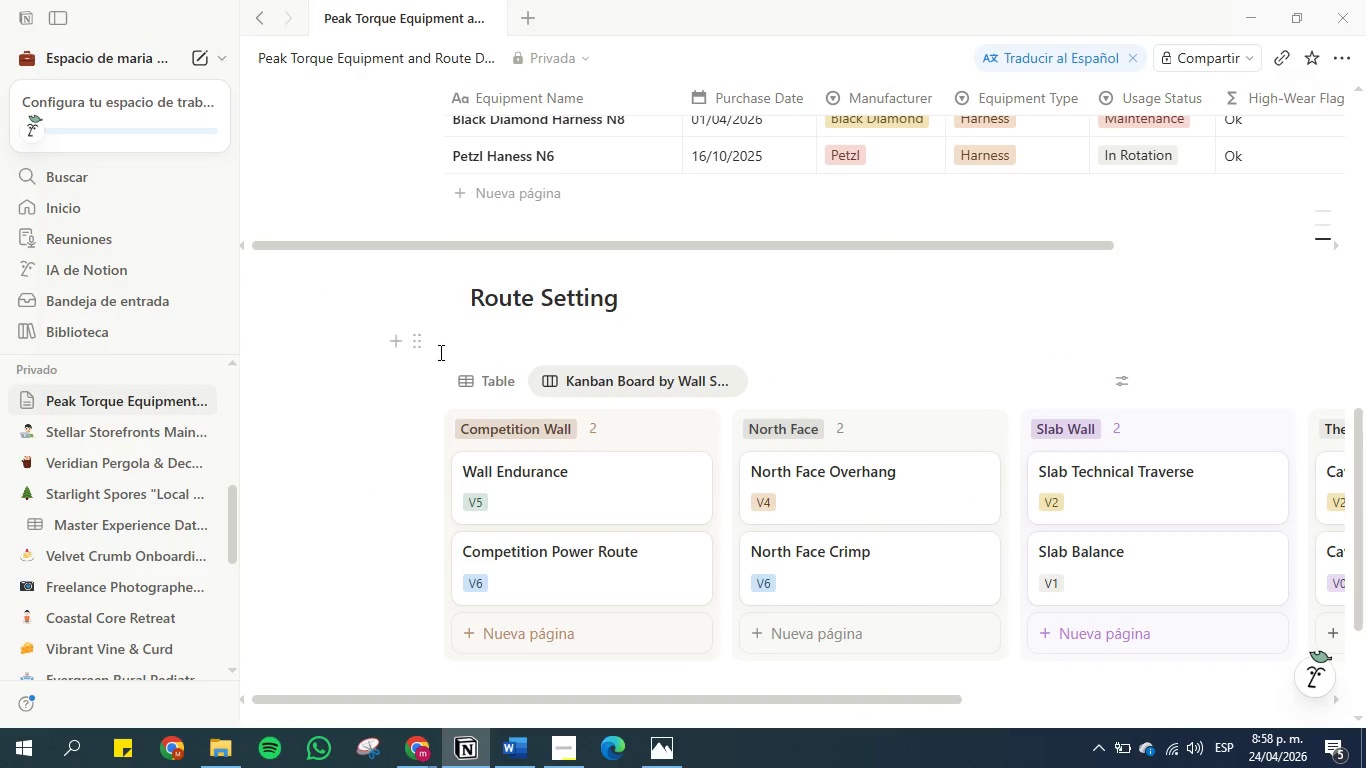 
mouse_move([547, 436])
 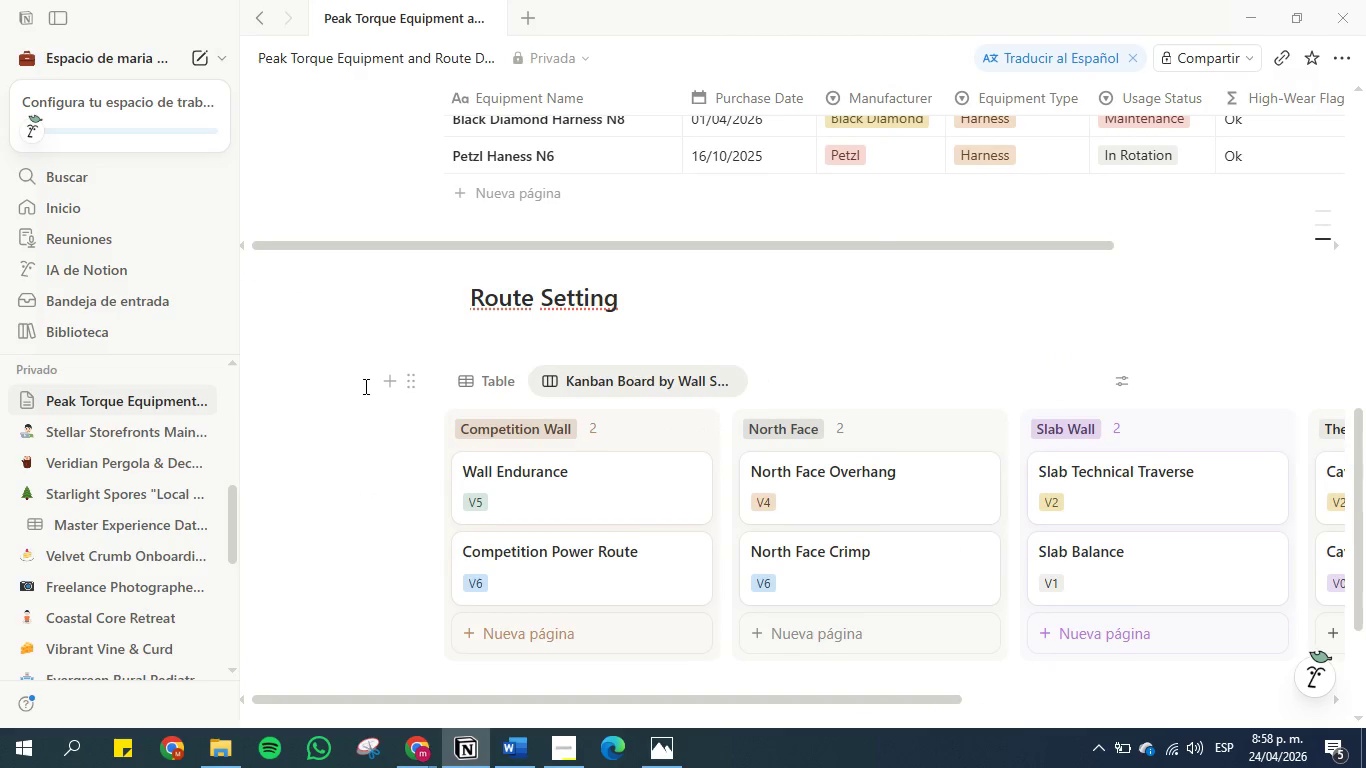 
scroll: coordinate [364, 386], scroll_direction: up, amount: 4.0
 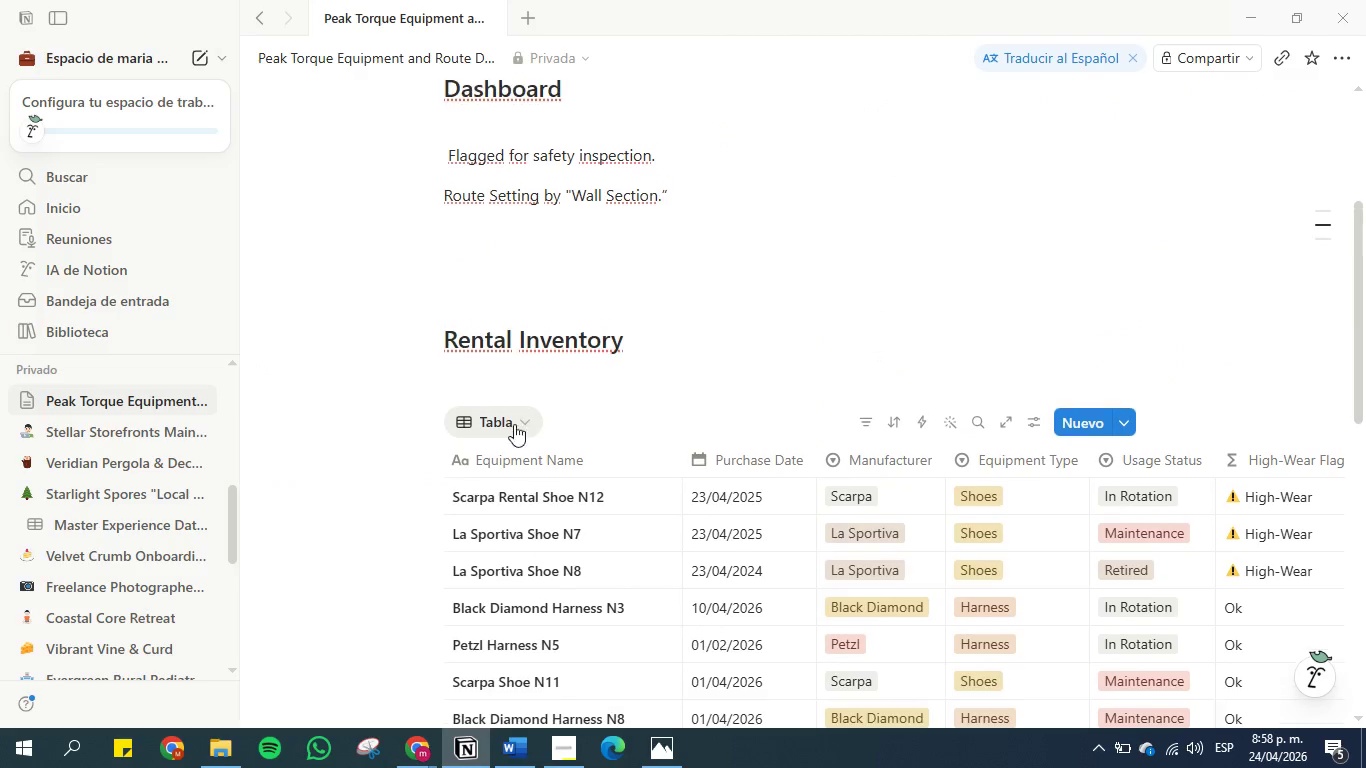 
left_click([513, 423])
 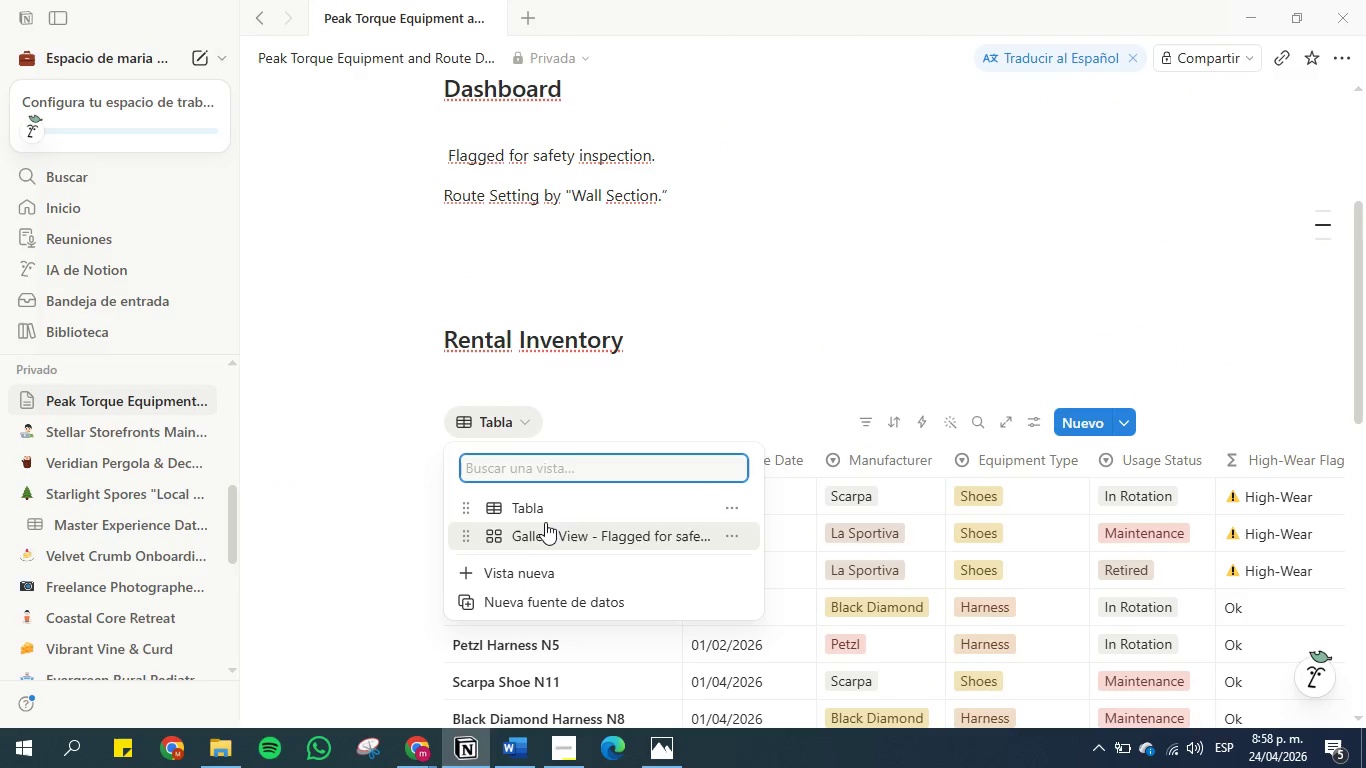 
left_click([548, 526])
 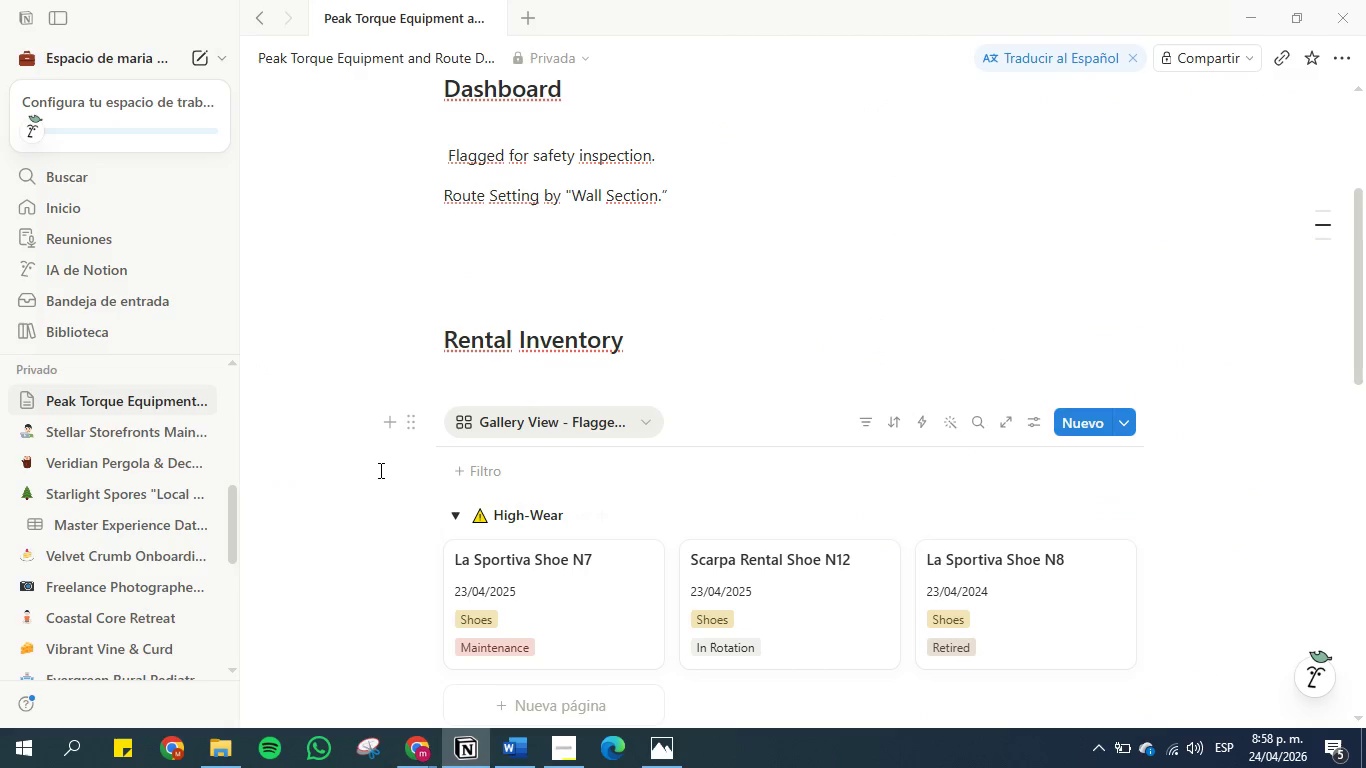 
scroll: coordinate [376, 469], scroll_direction: down, amount: 1.0
 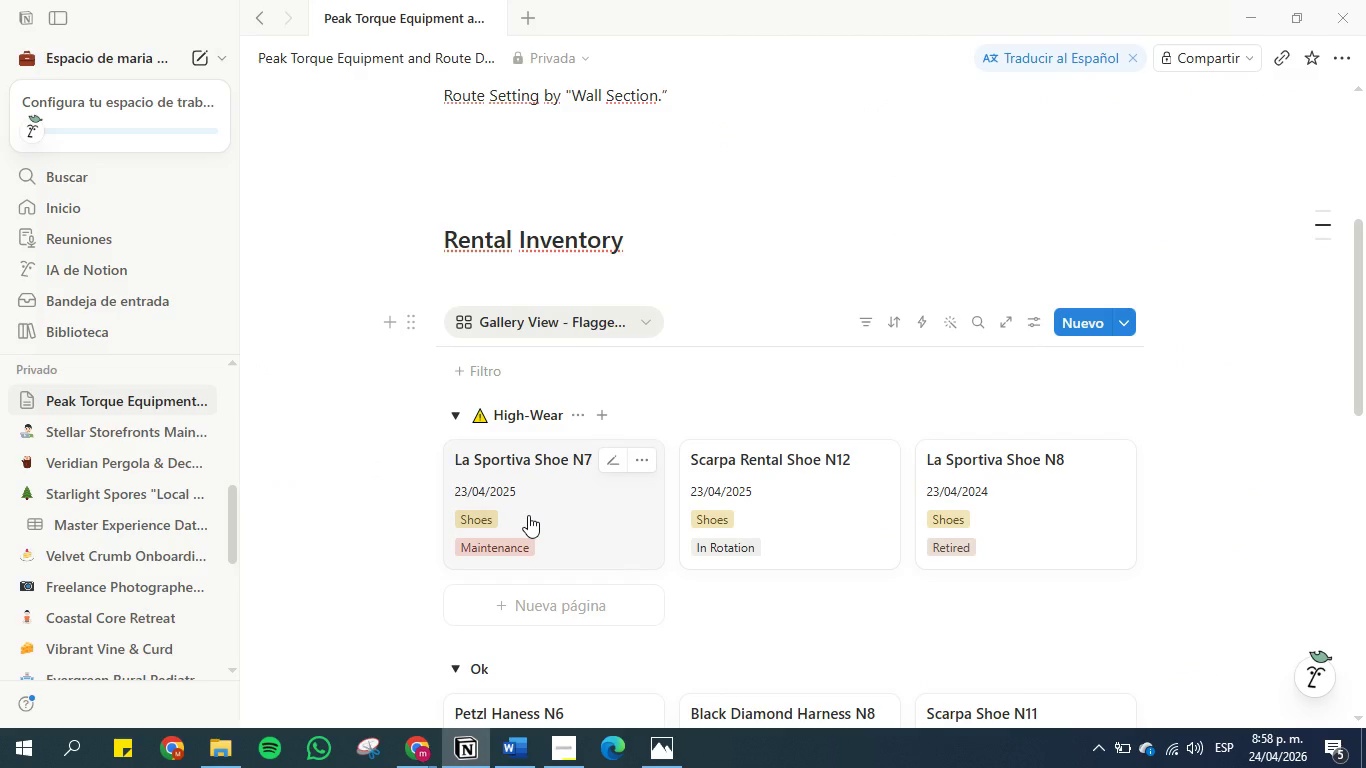 
wait(11.82)
 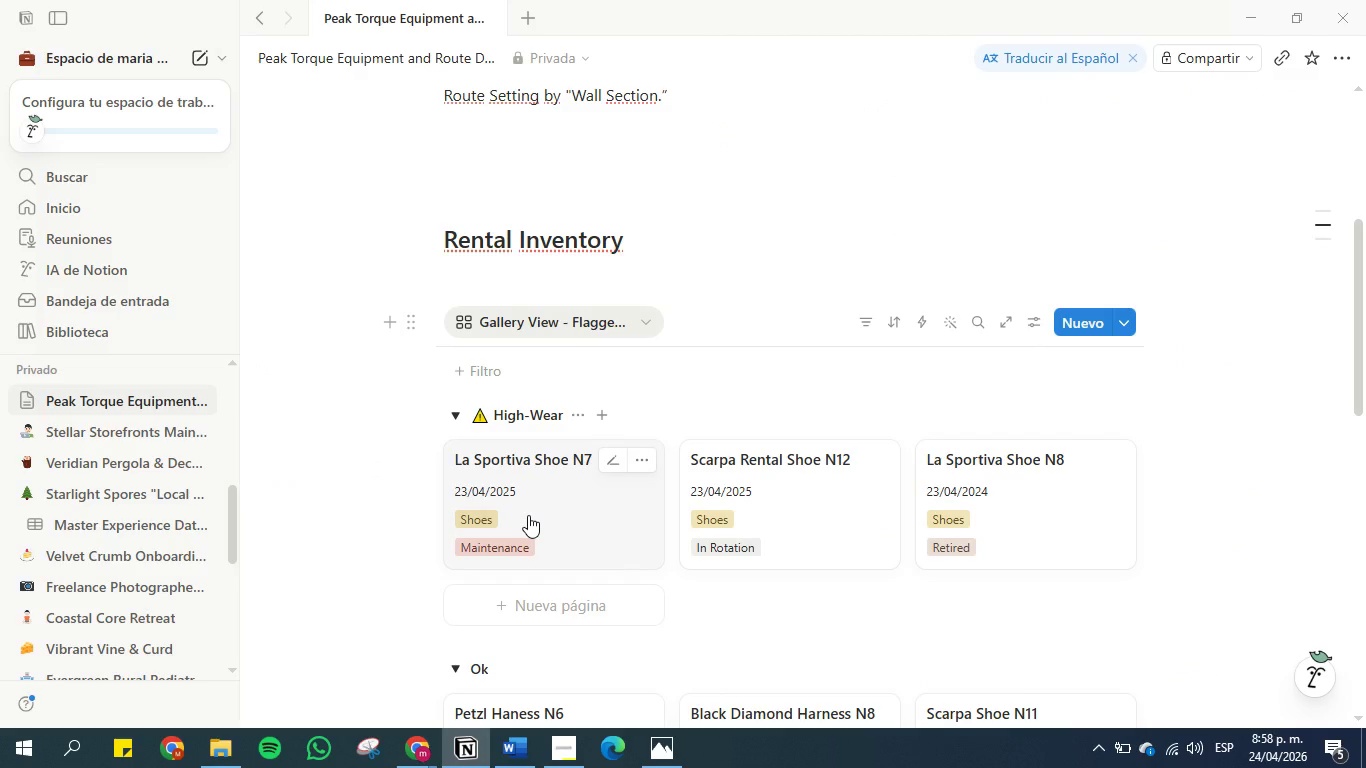 
left_click([1028, 325])
 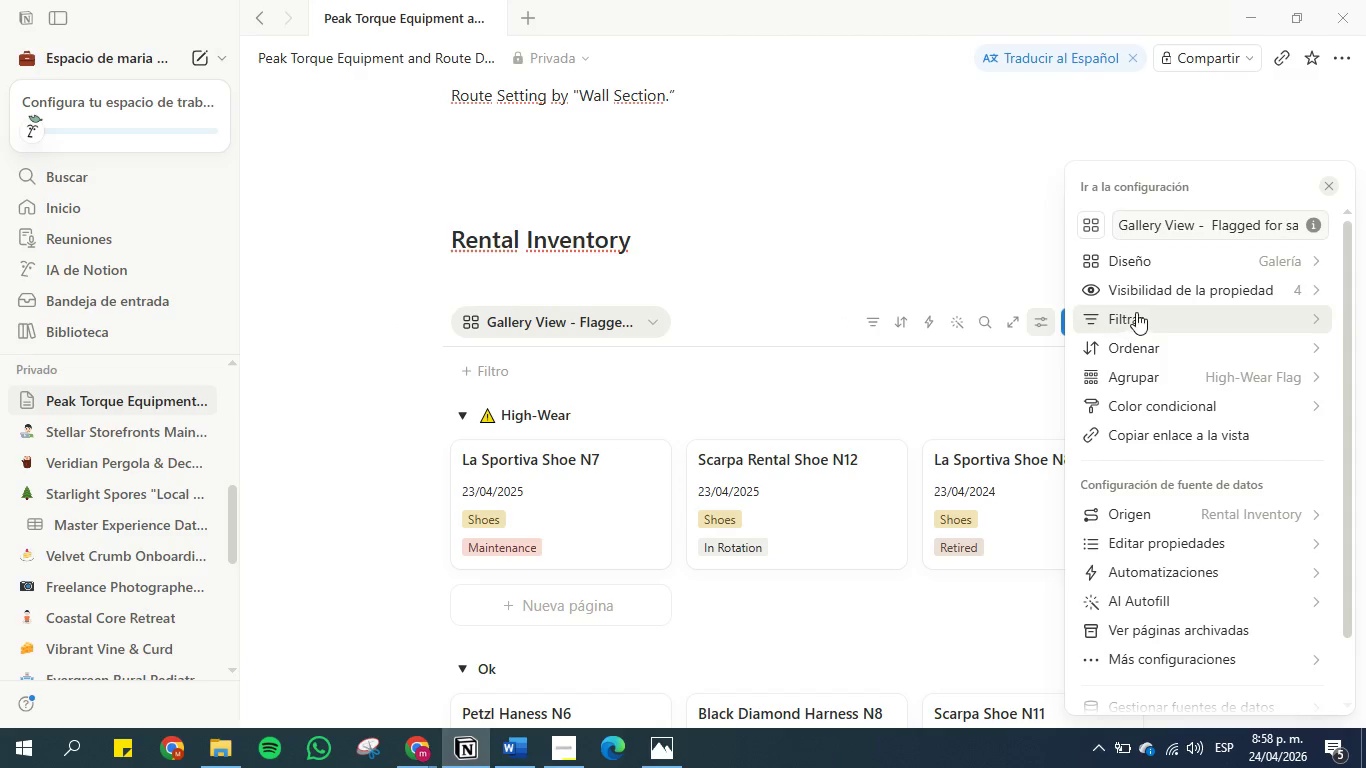 
left_click([1151, 295])
 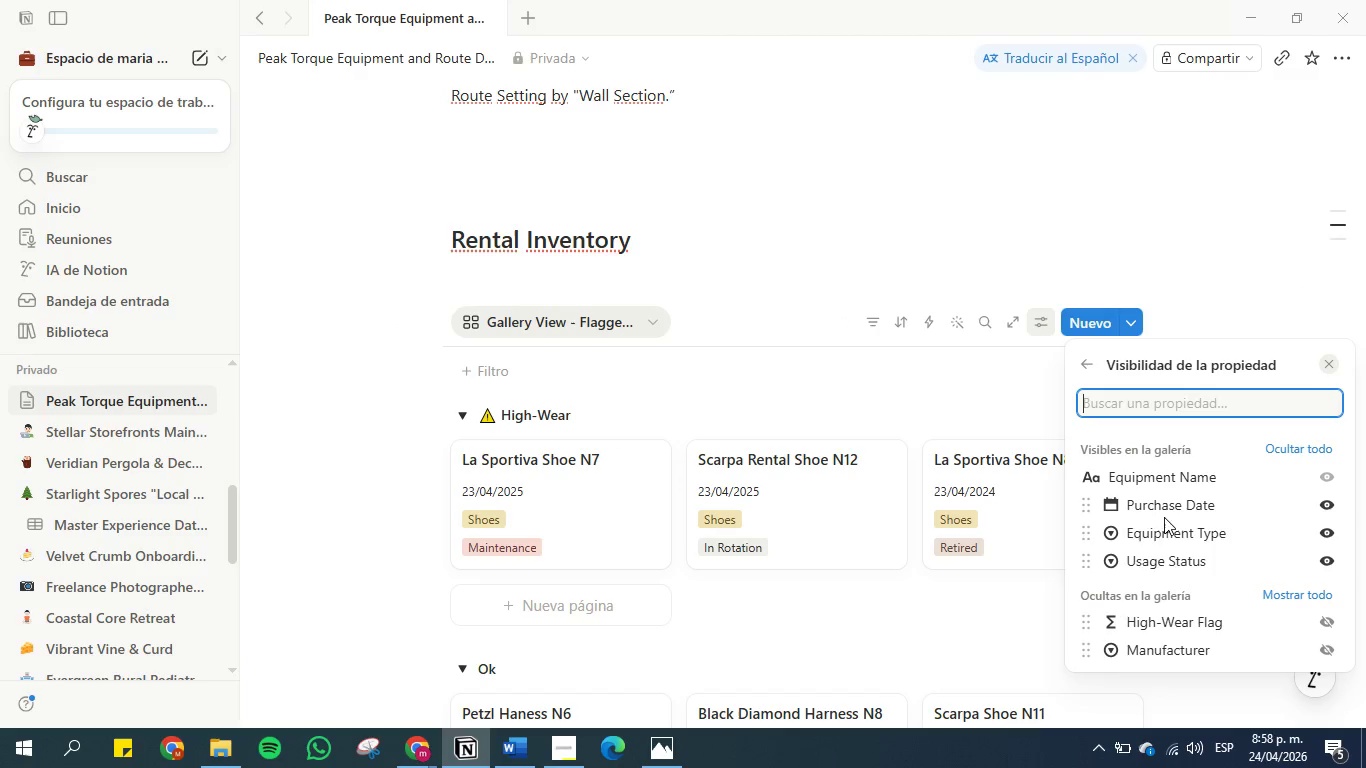 
left_click_drag(start_coordinate=[1087, 659], to_coordinate=[1097, 592])
 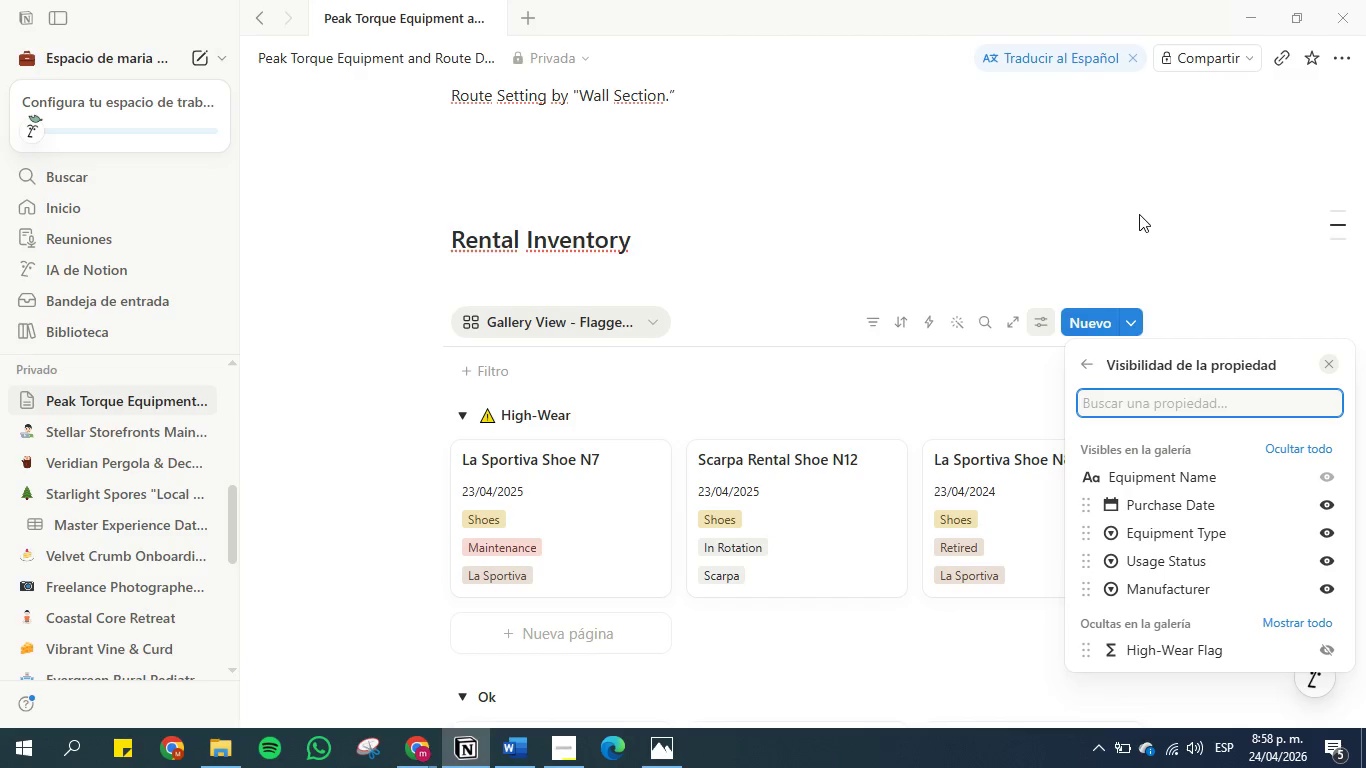 
left_click([1139, 213])
 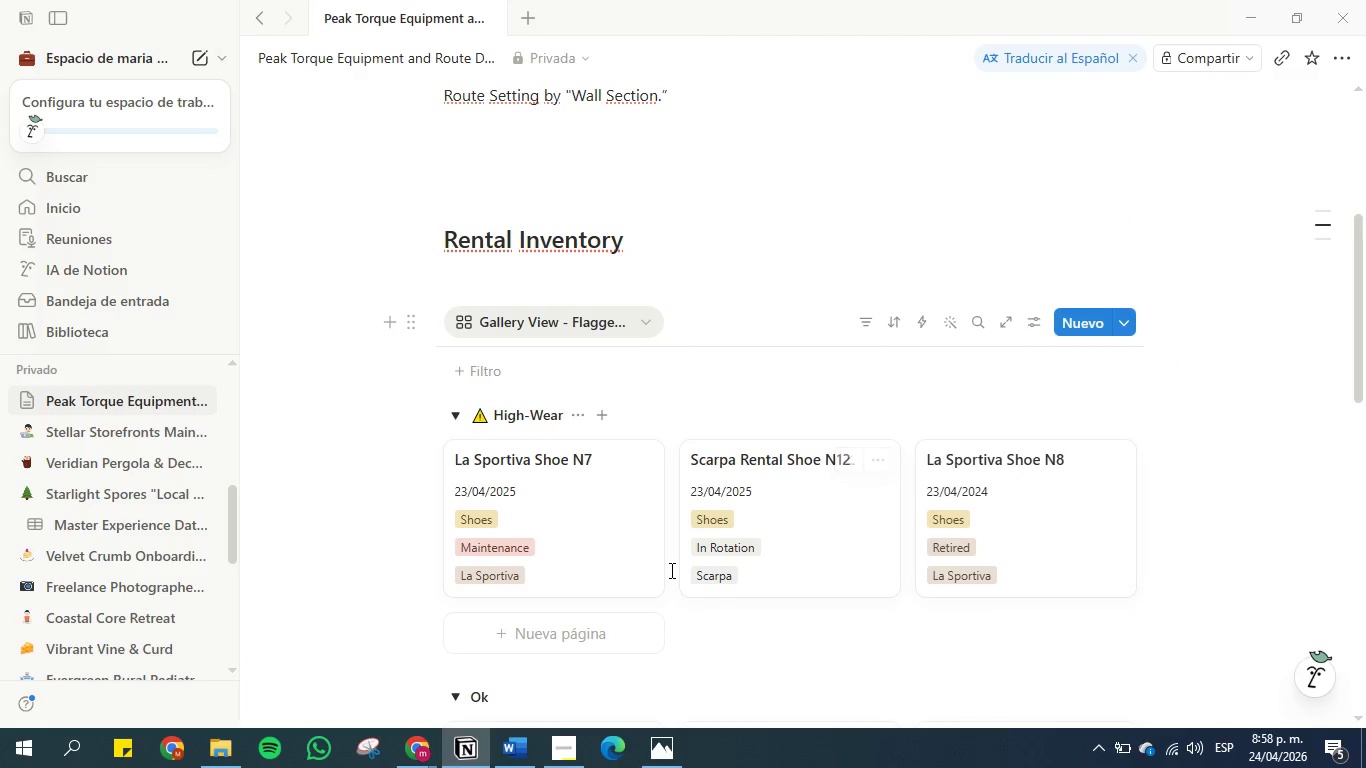 
mouse_move([679, 516])
 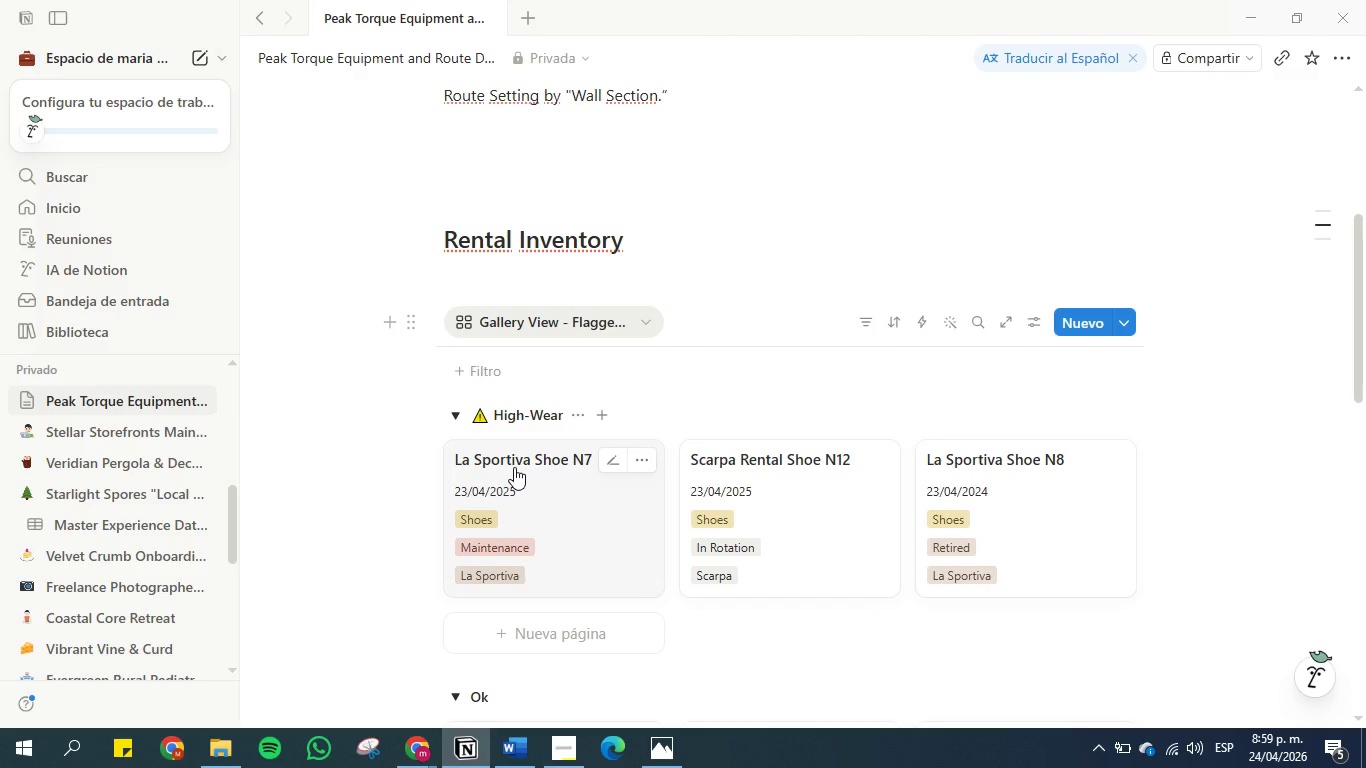 
scroll: coordinate [514, 467], scroll_direction: up, amount: 1.0
 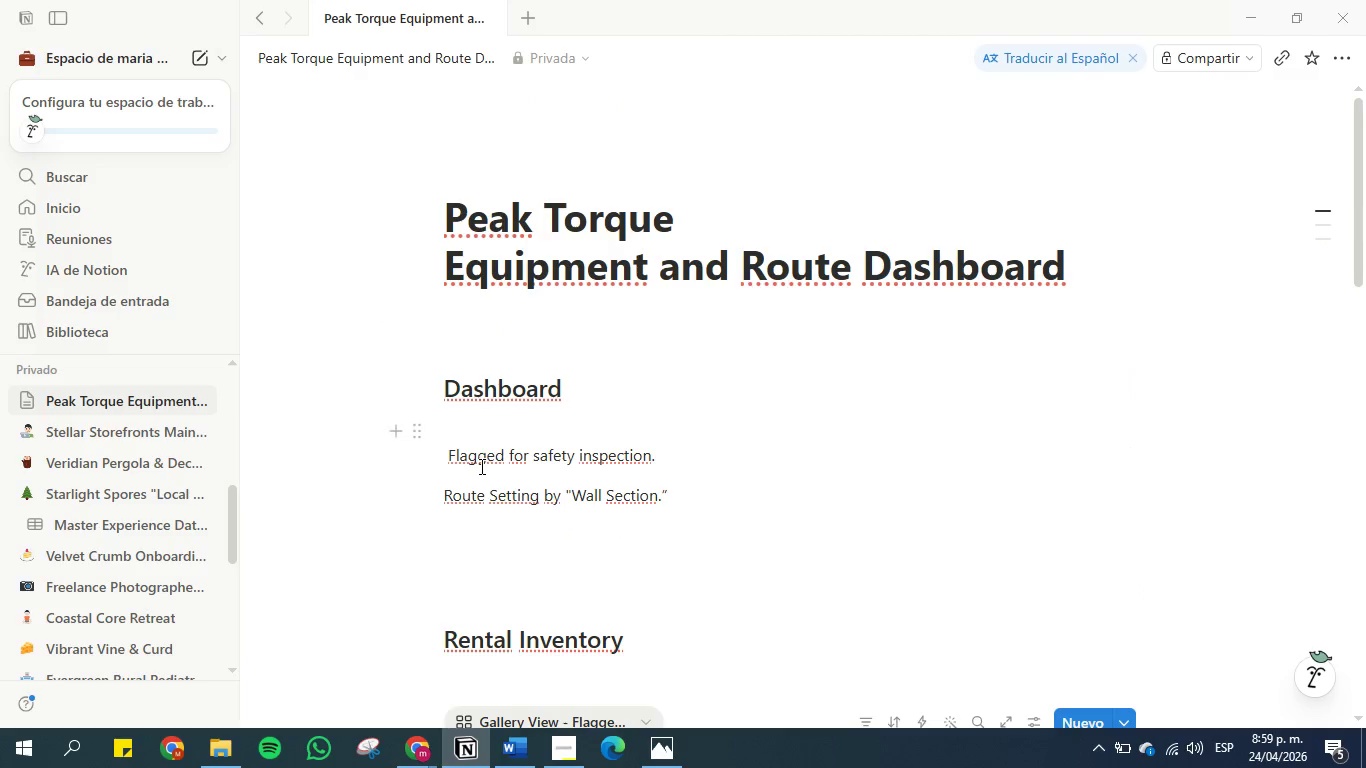 
left_click([449, 455])
 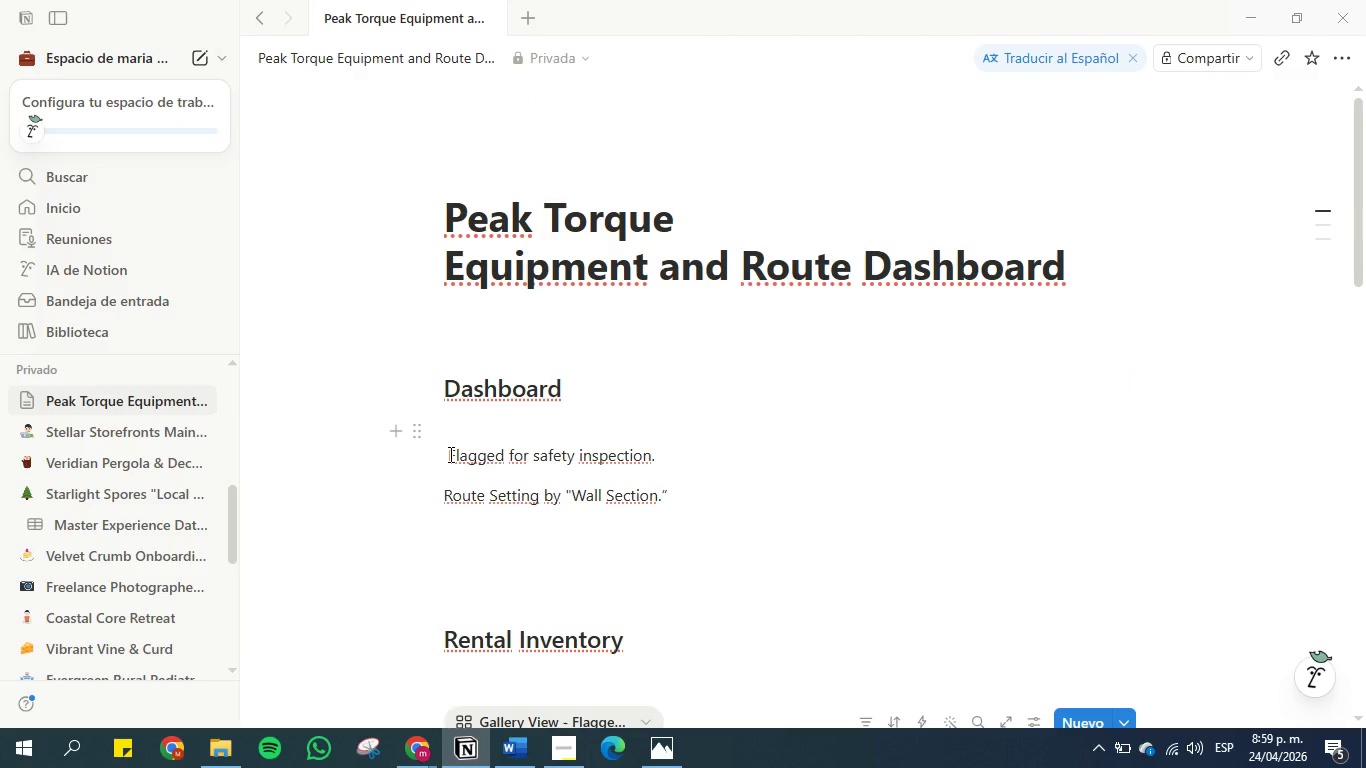 
key(Backspace)
 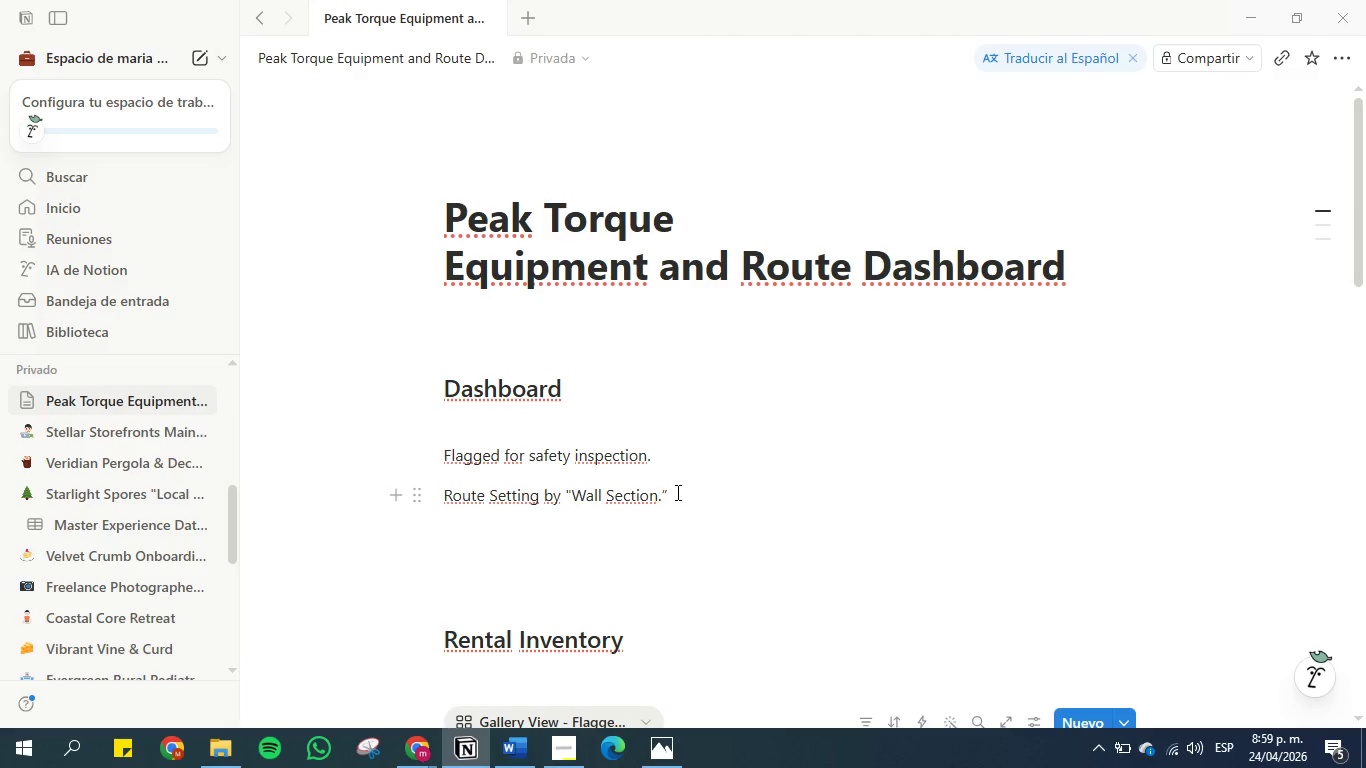 
wait(20.78)
 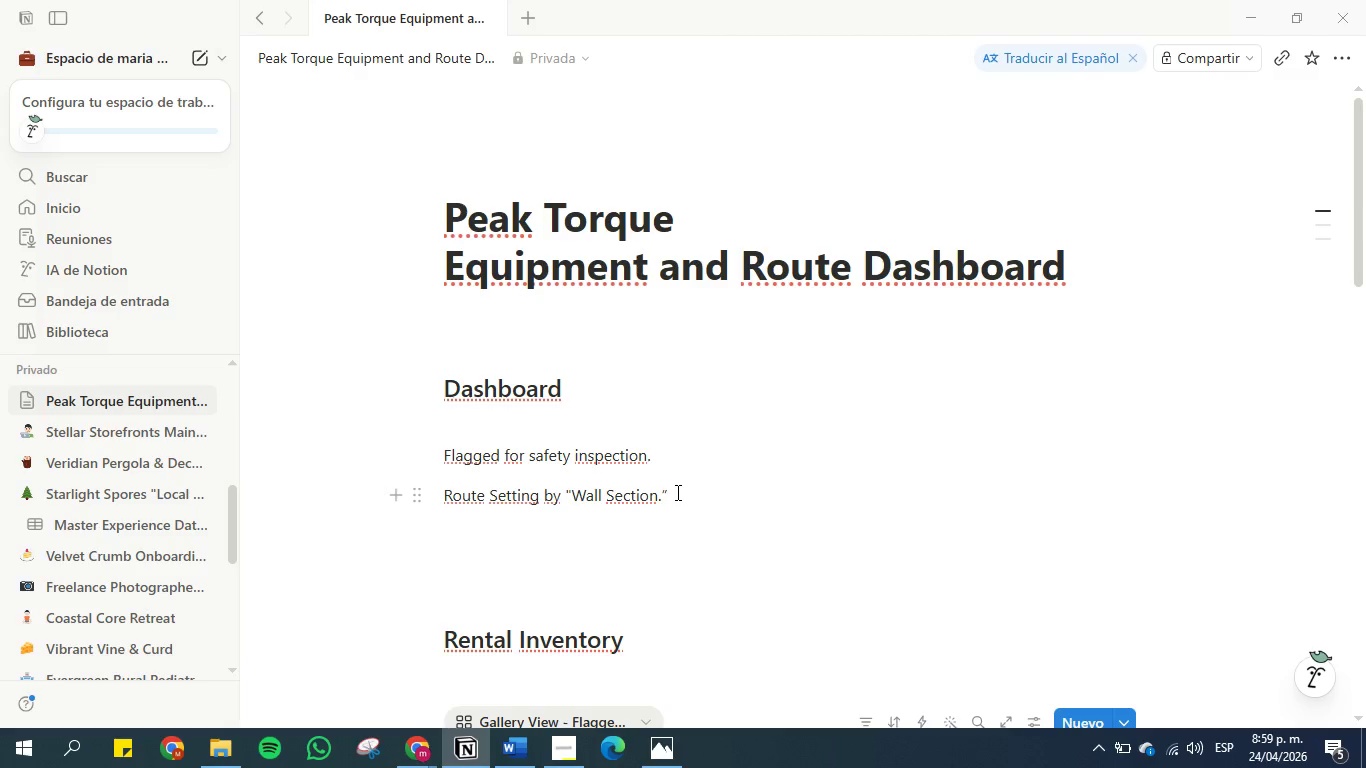 
left_click([676, 455])
 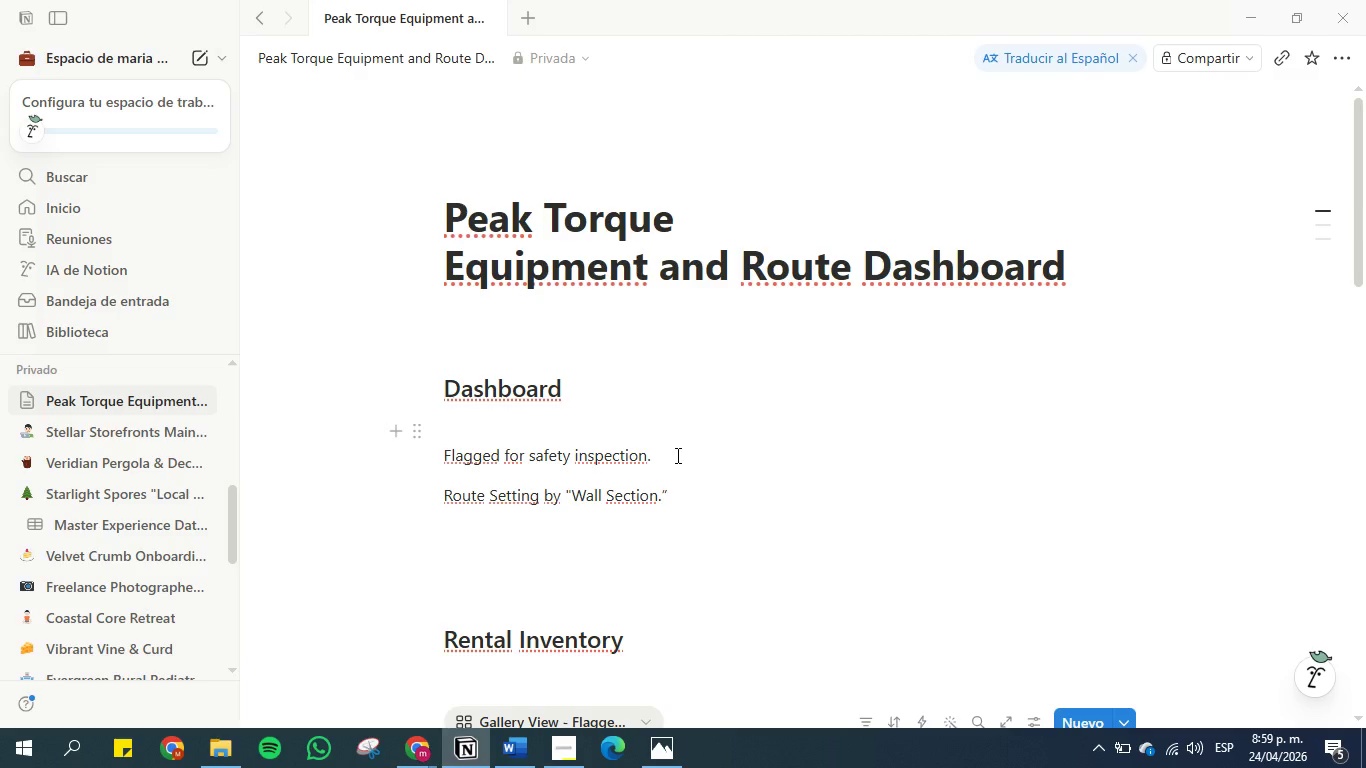 
key(Enter)
 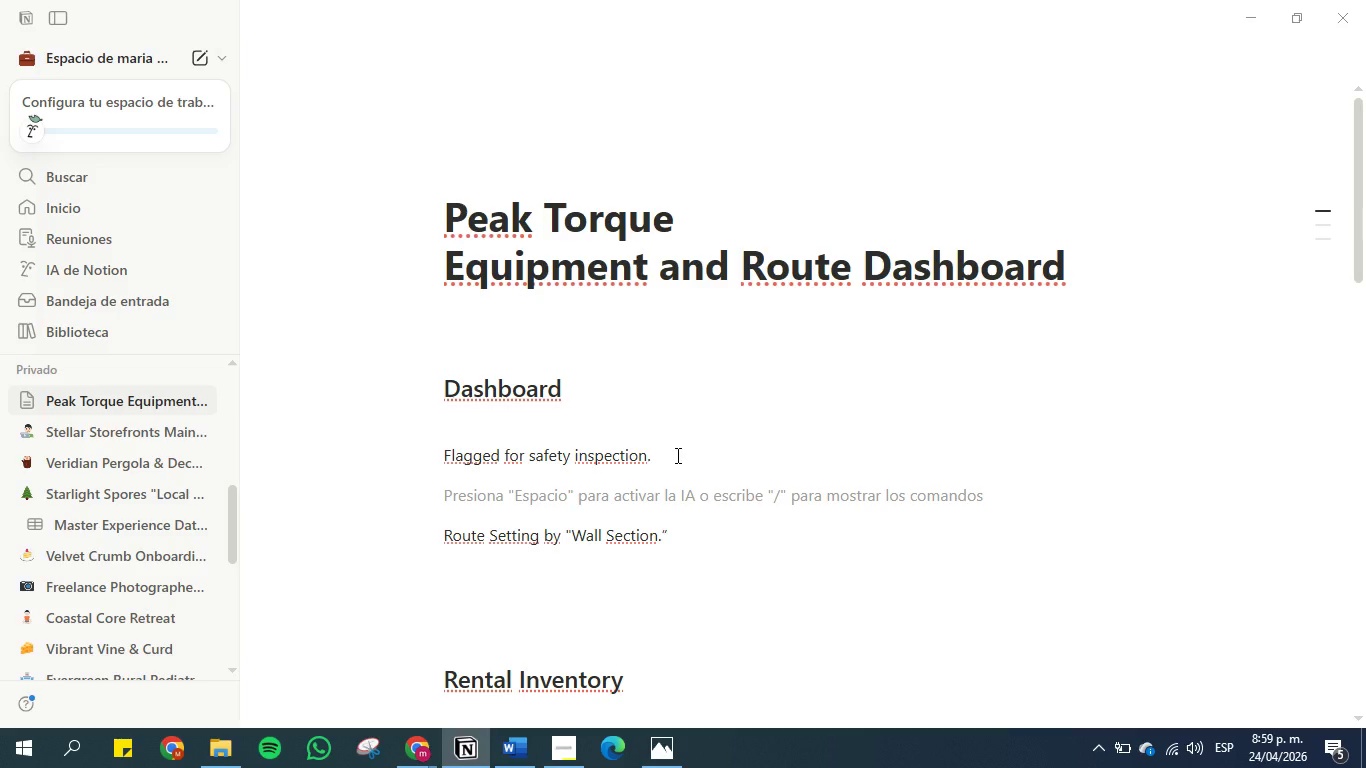 
type(Stale Routs )
 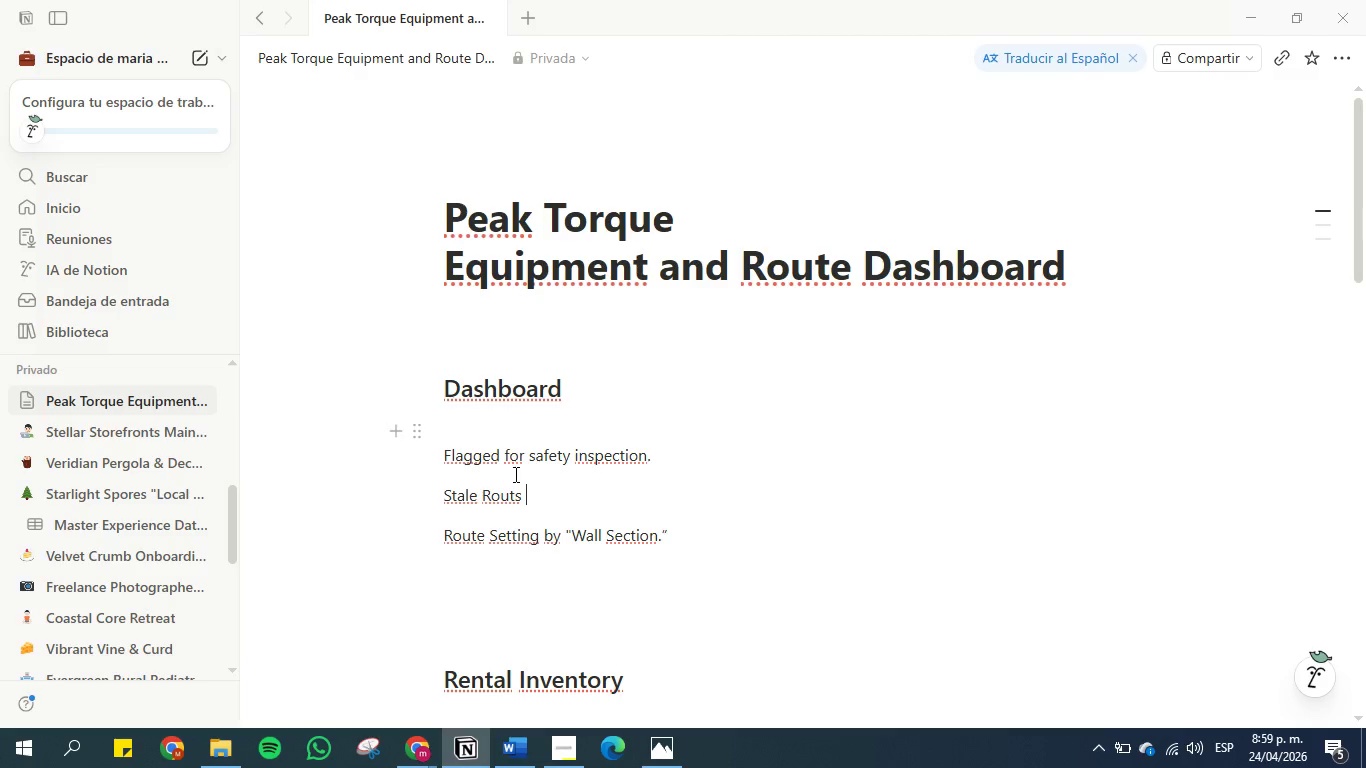 
wait(11.7)
 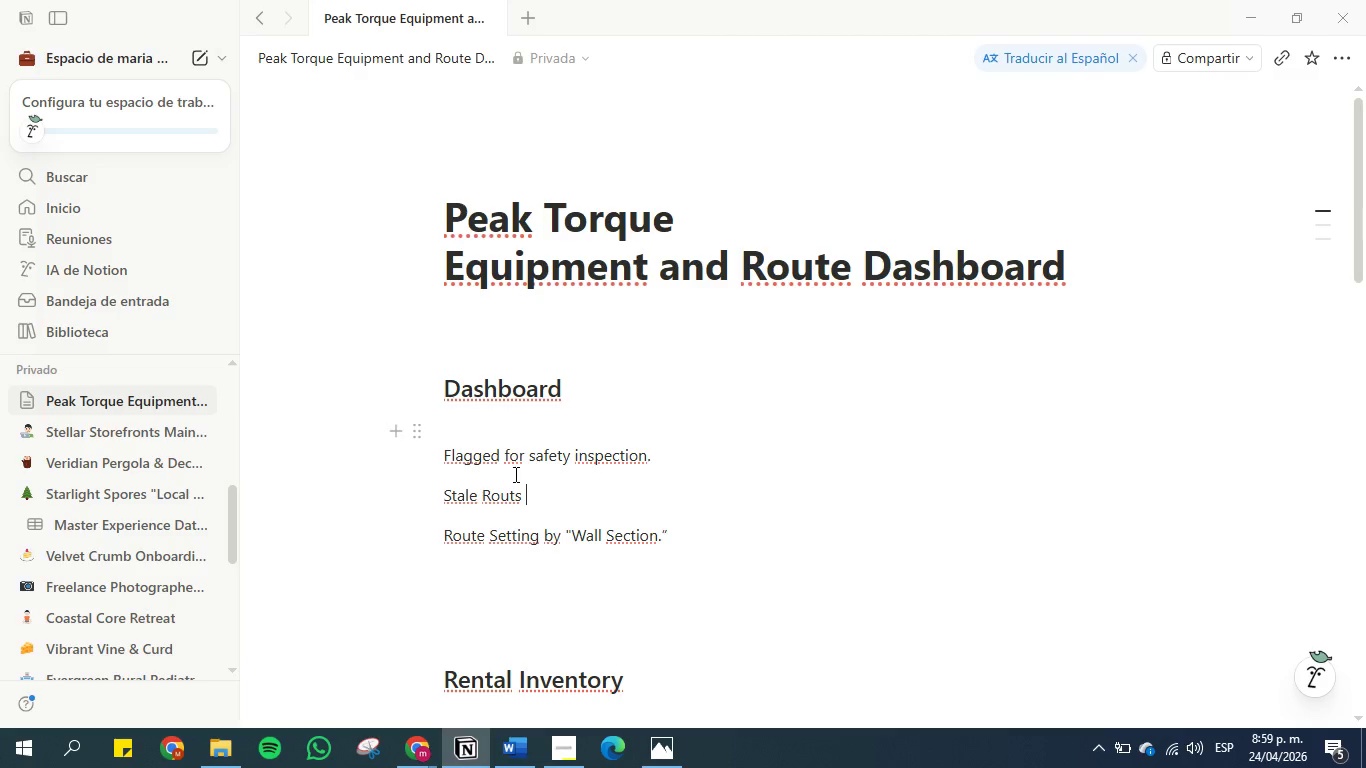 
left_click([513, 499])
 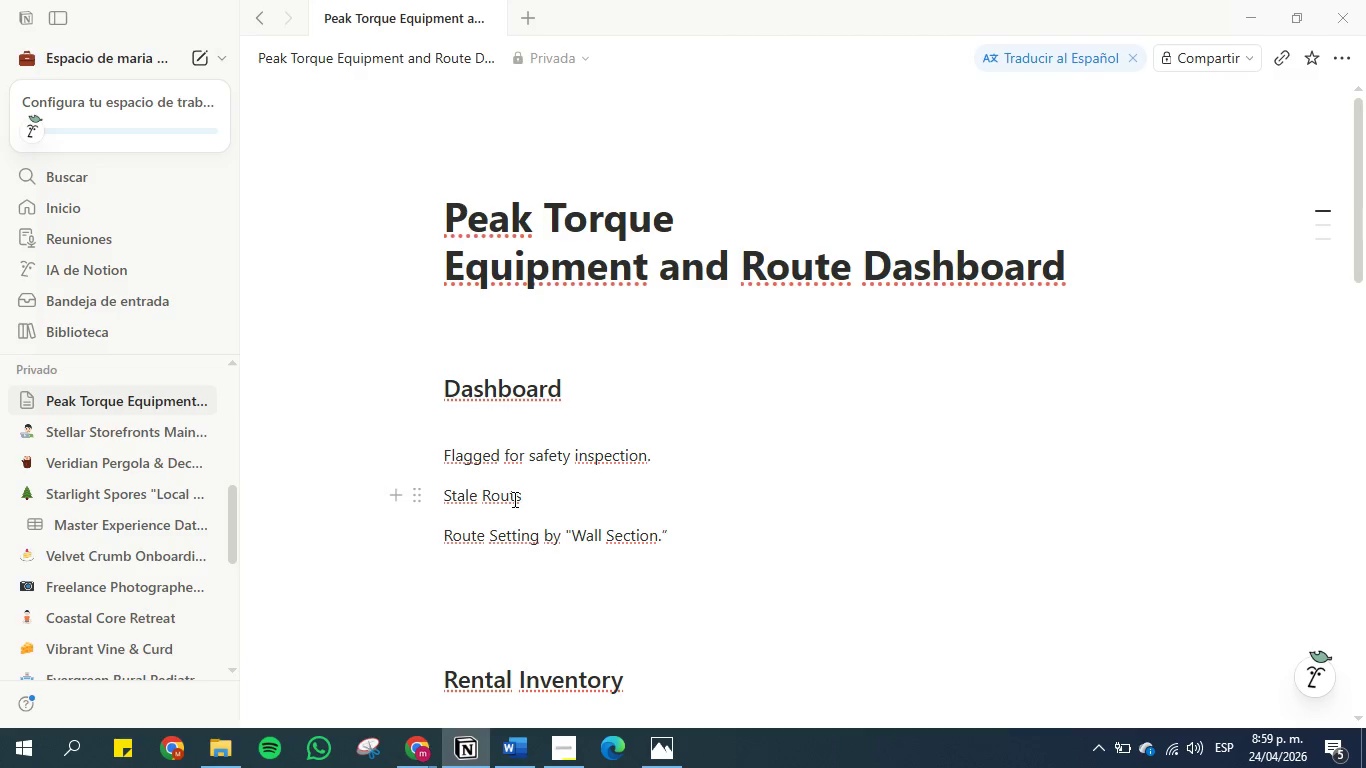 
key(E)
 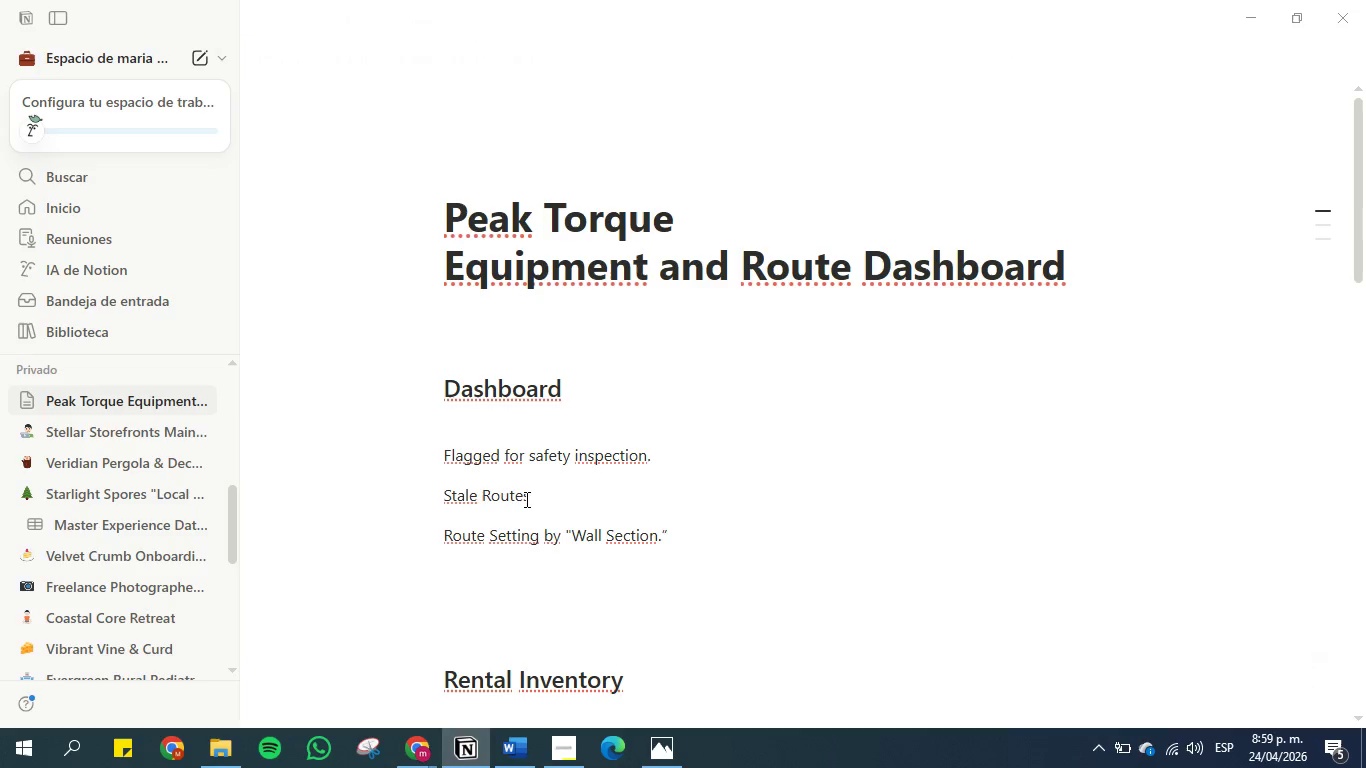 
left_click([546, 499])
 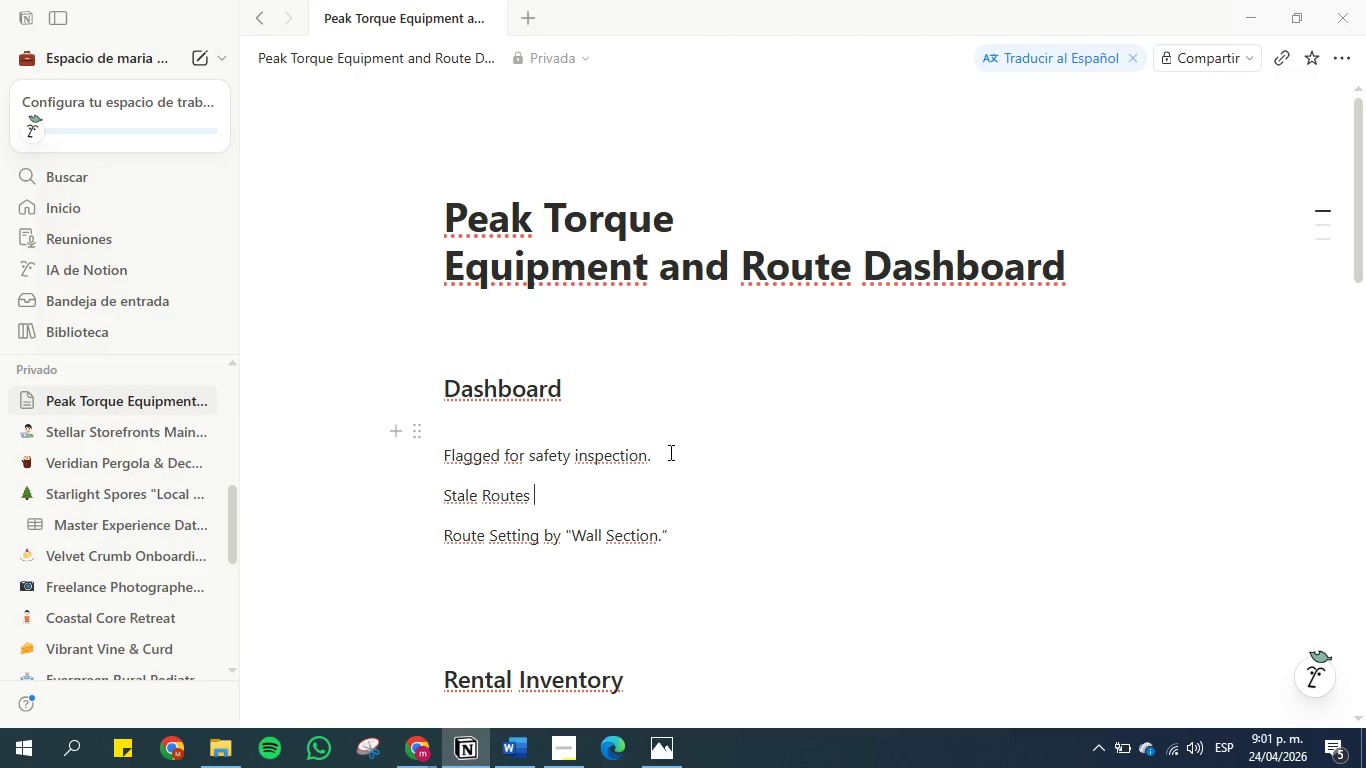 
wait(73.86)
 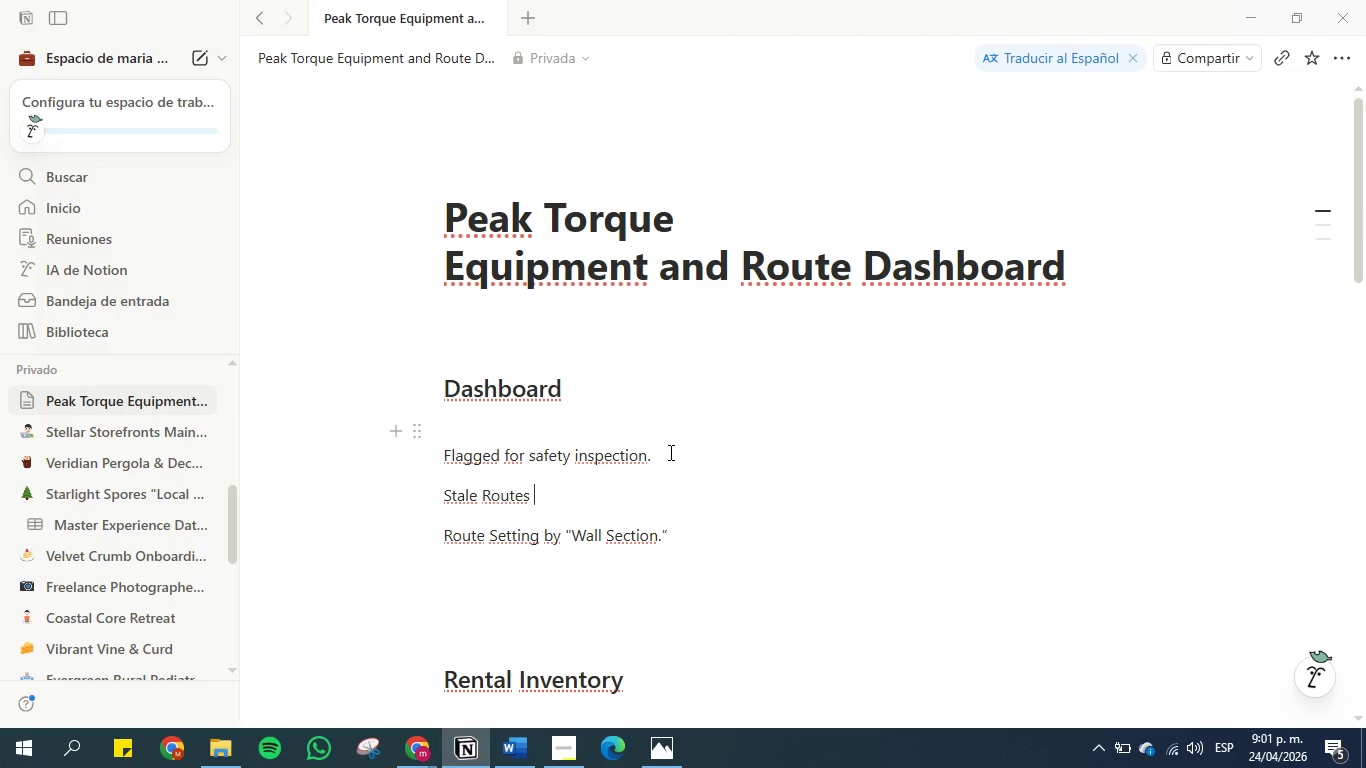 
left_click([476, 174])
 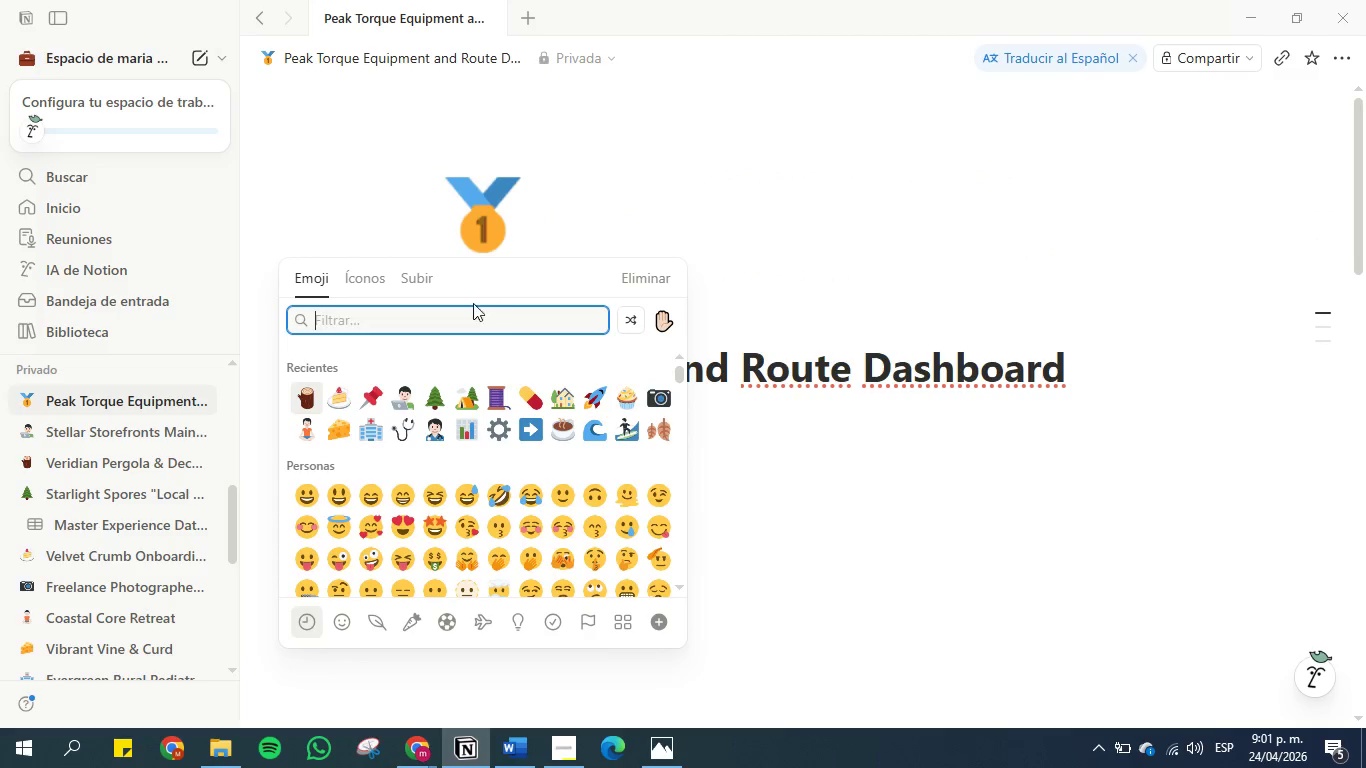 
left_click([447, 327])
 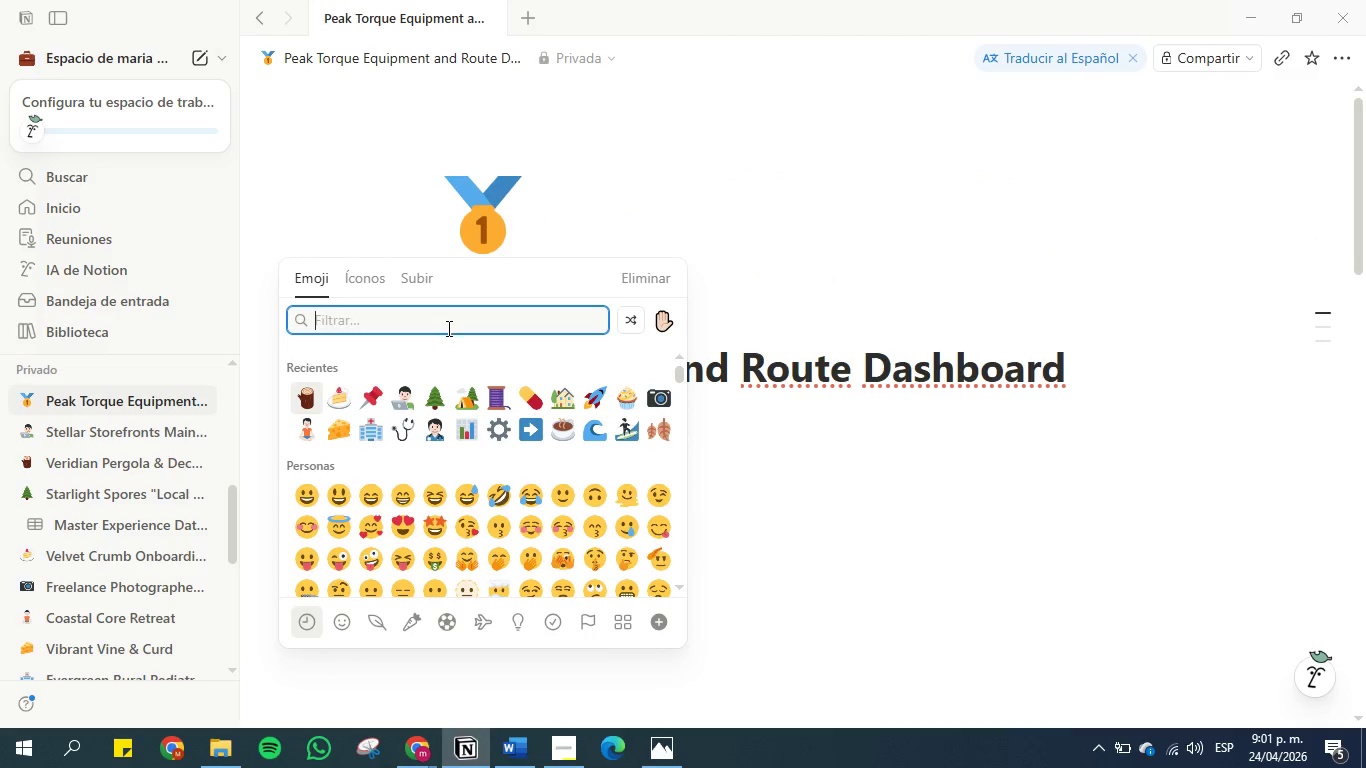 
type(TreckngEscal)
 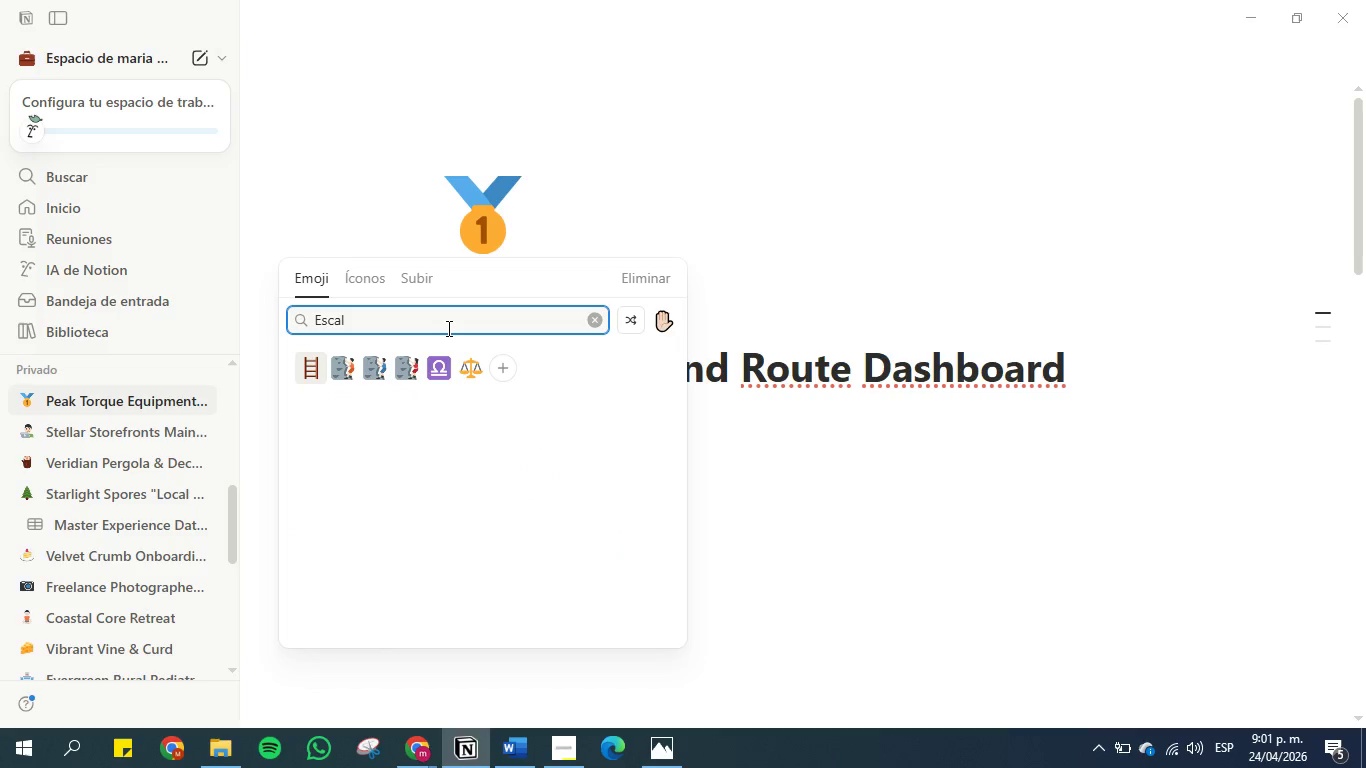 
hold_key(key=I, duration=0.36)
 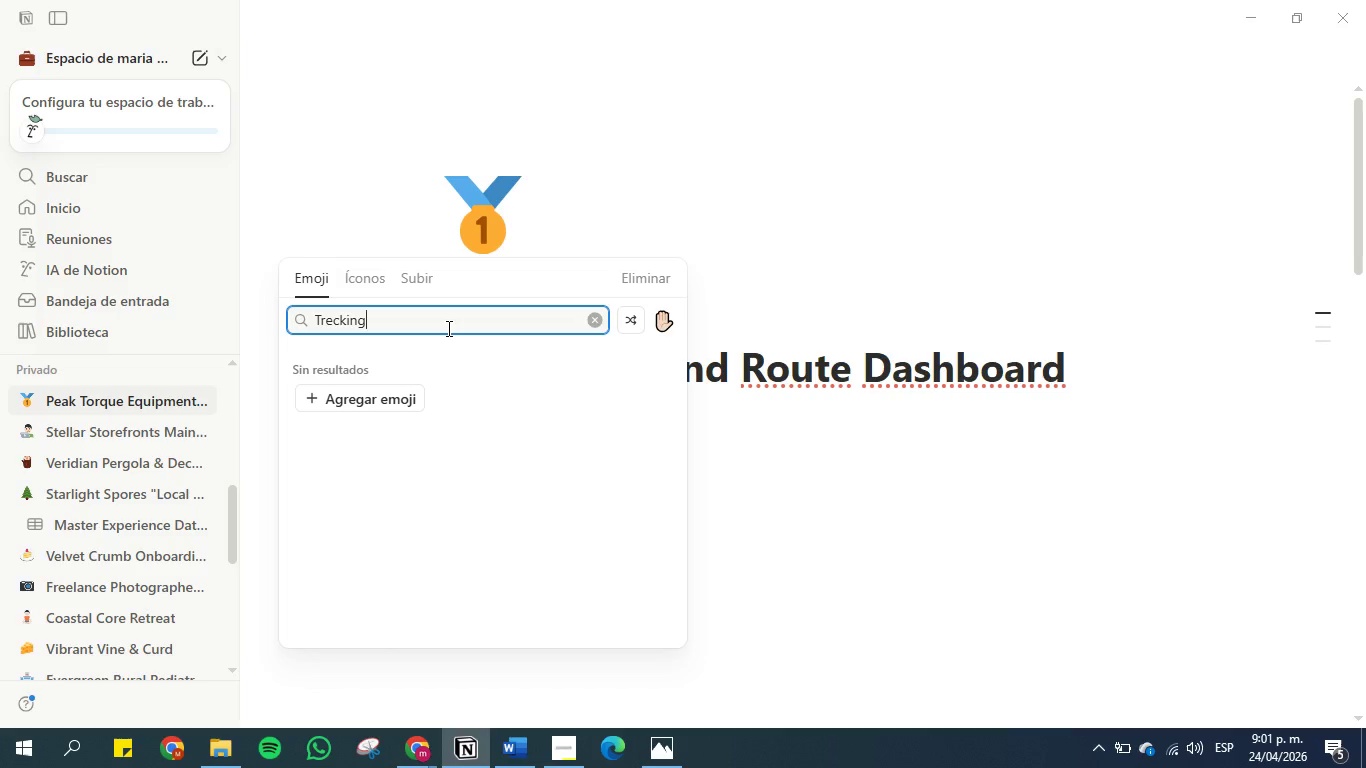 
hold_key(key=Backspace, duration=0.84)
 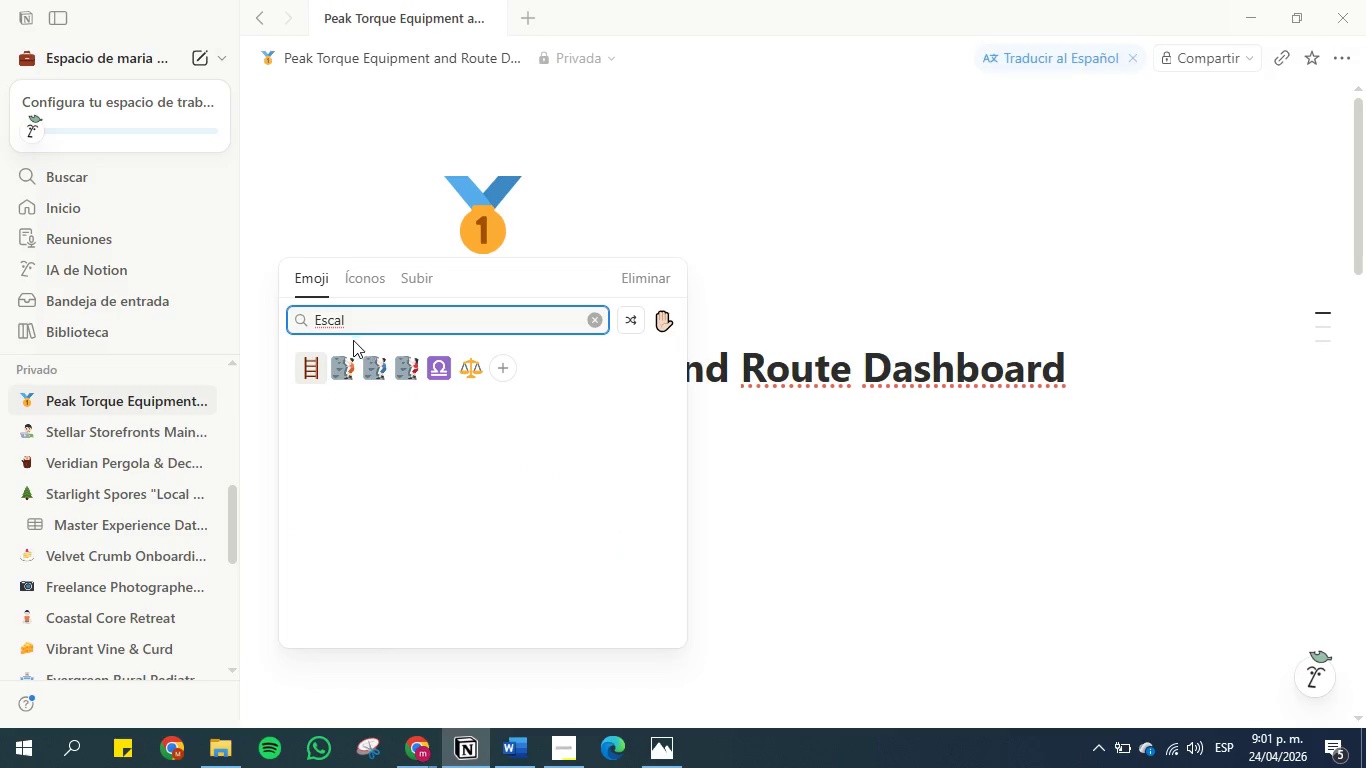 
left_click([341, 376])
 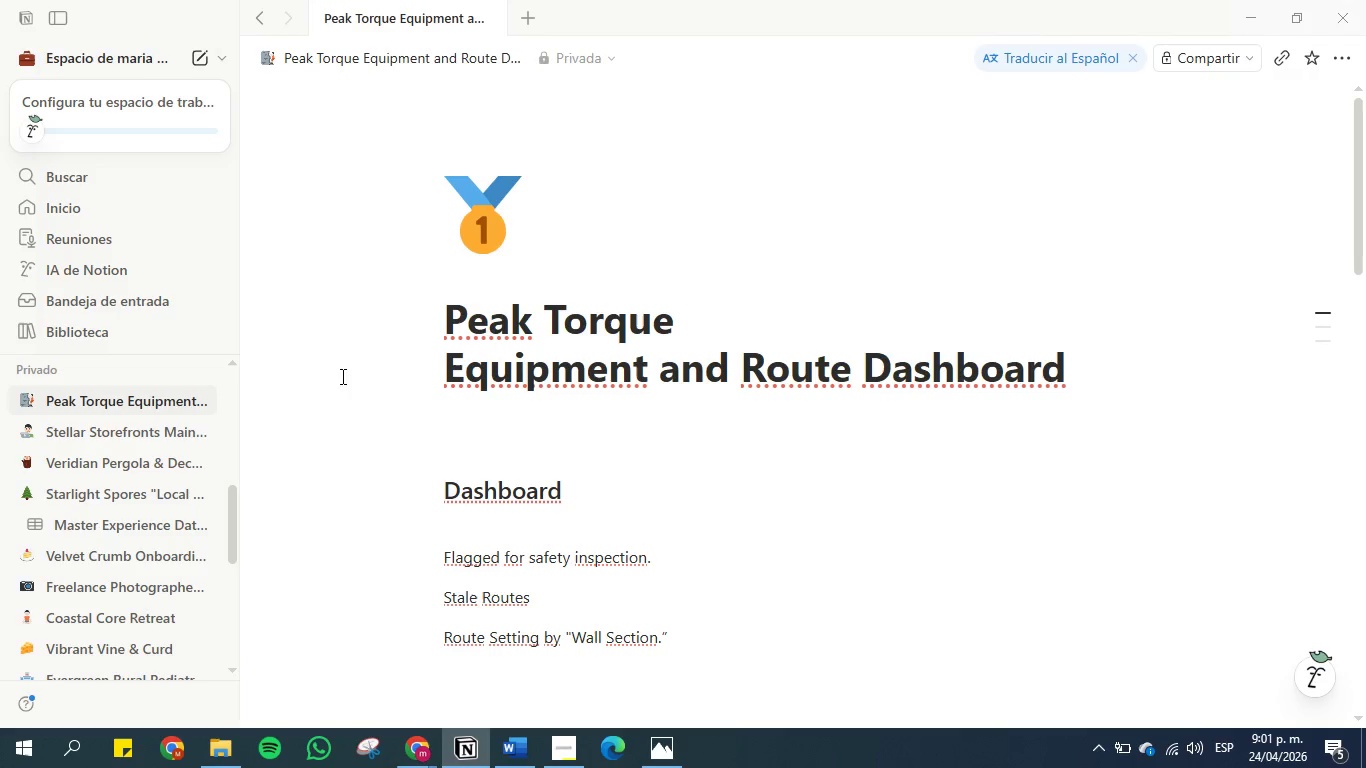 
mouse_move([555, 272])
 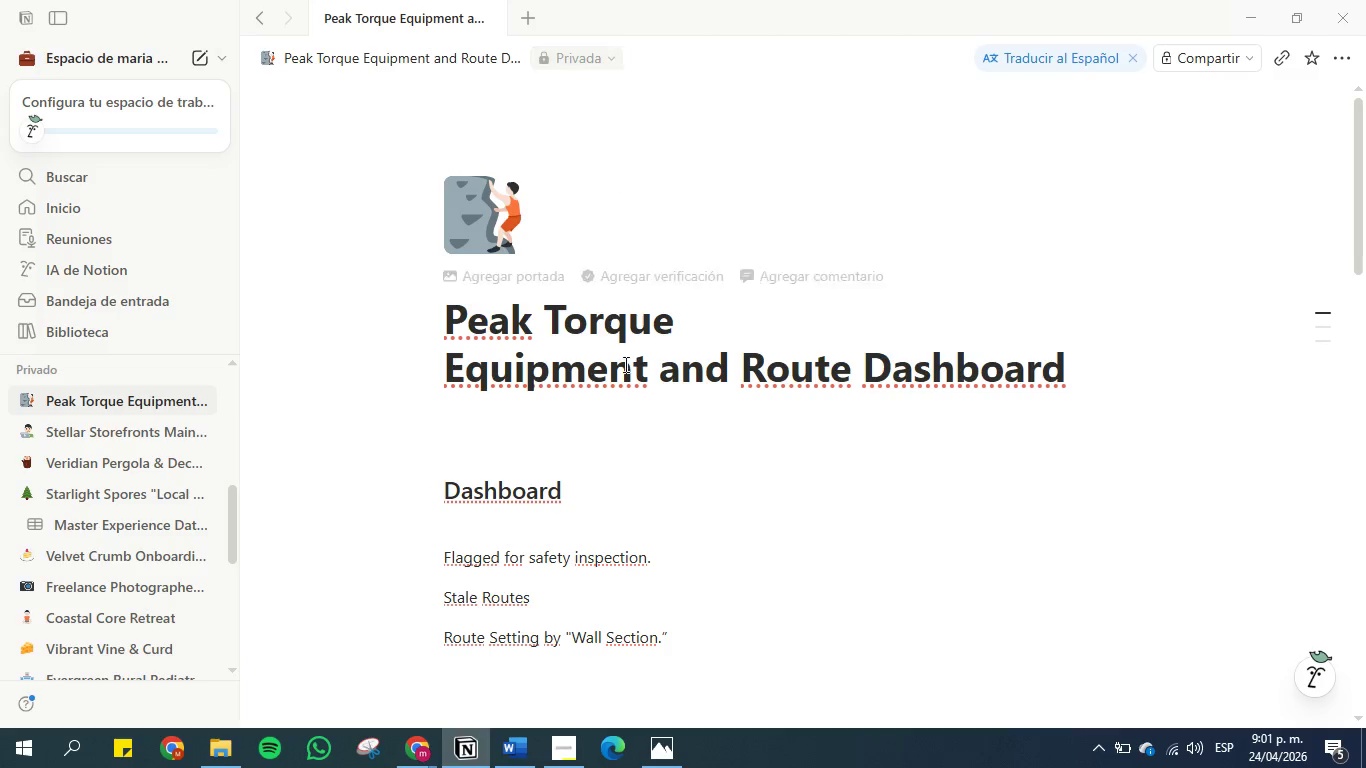 
left_click_drag(start_coordinate=[868, 369], to_coordinate=[1057, 384])
 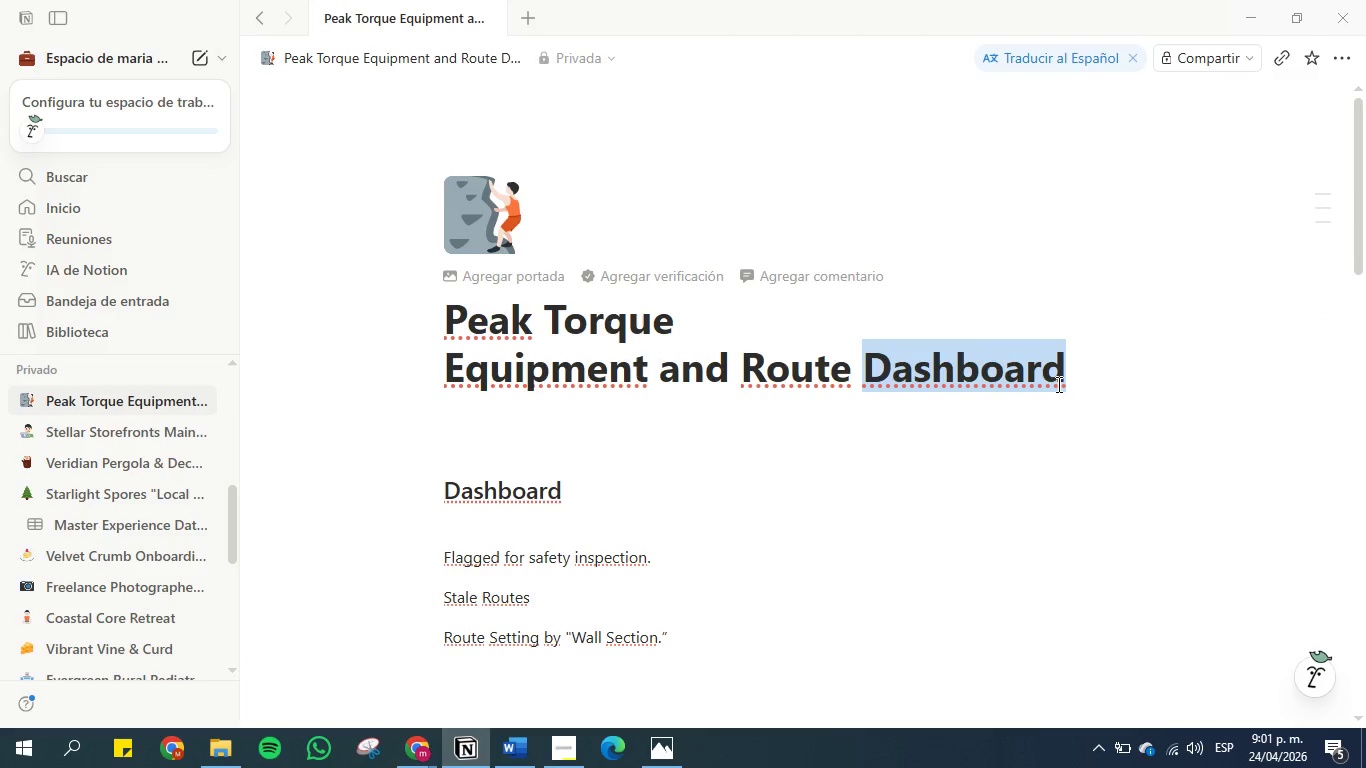 
key(Backspace)
 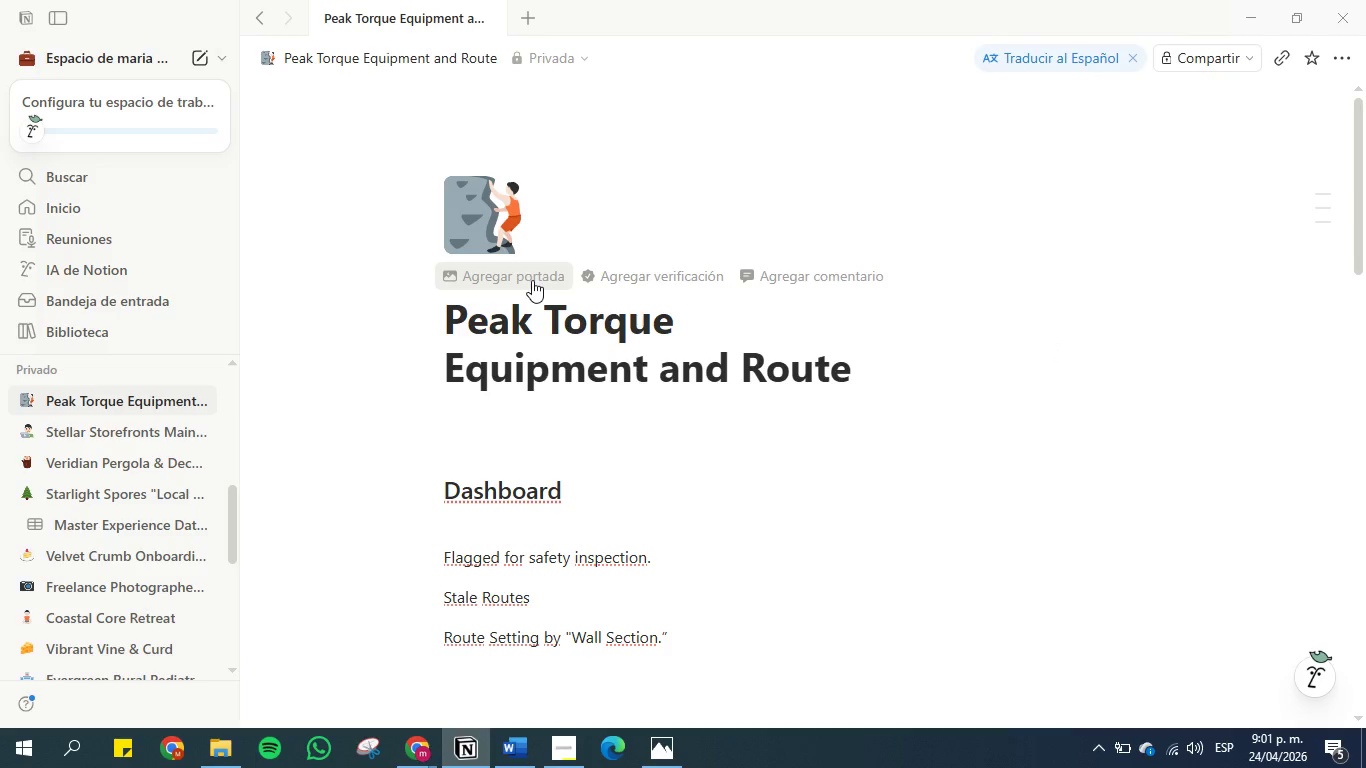 
wait(6.66)
 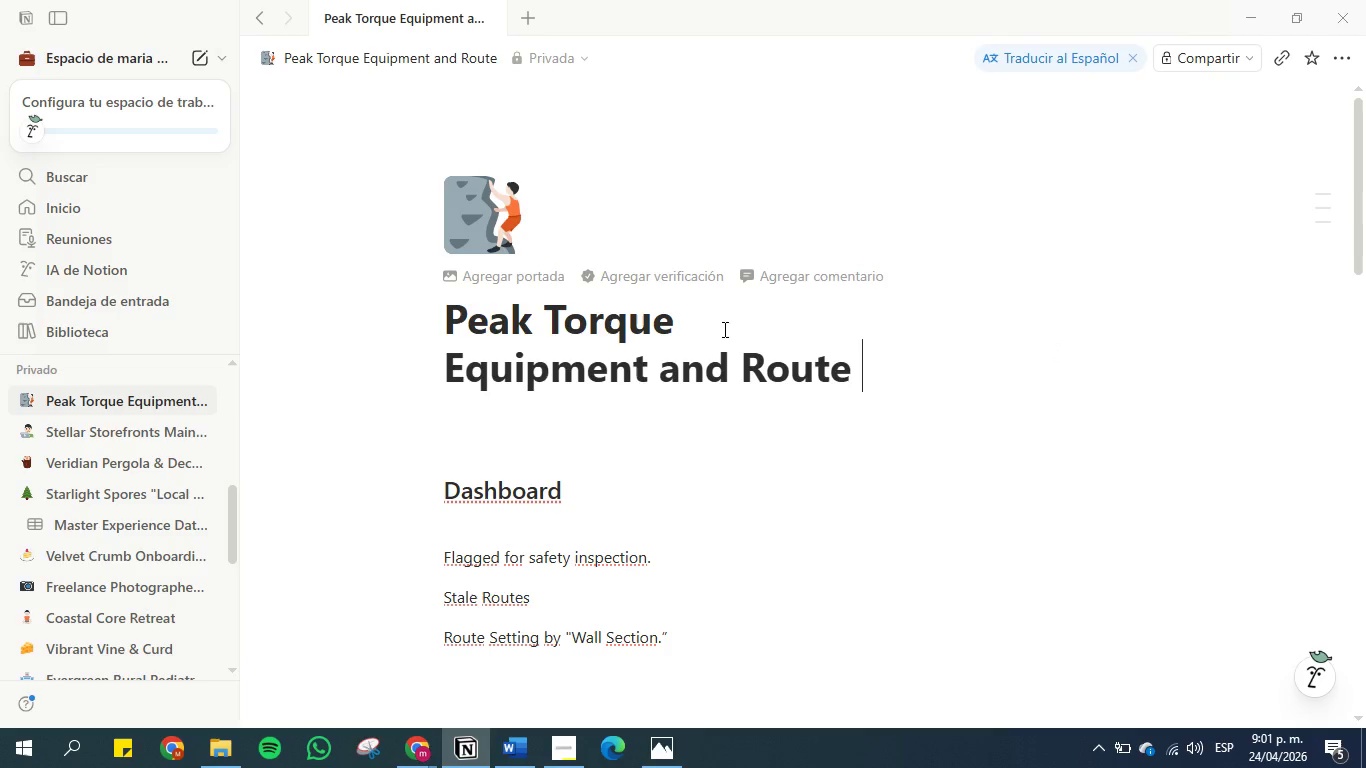 
left_click([532, 280])
 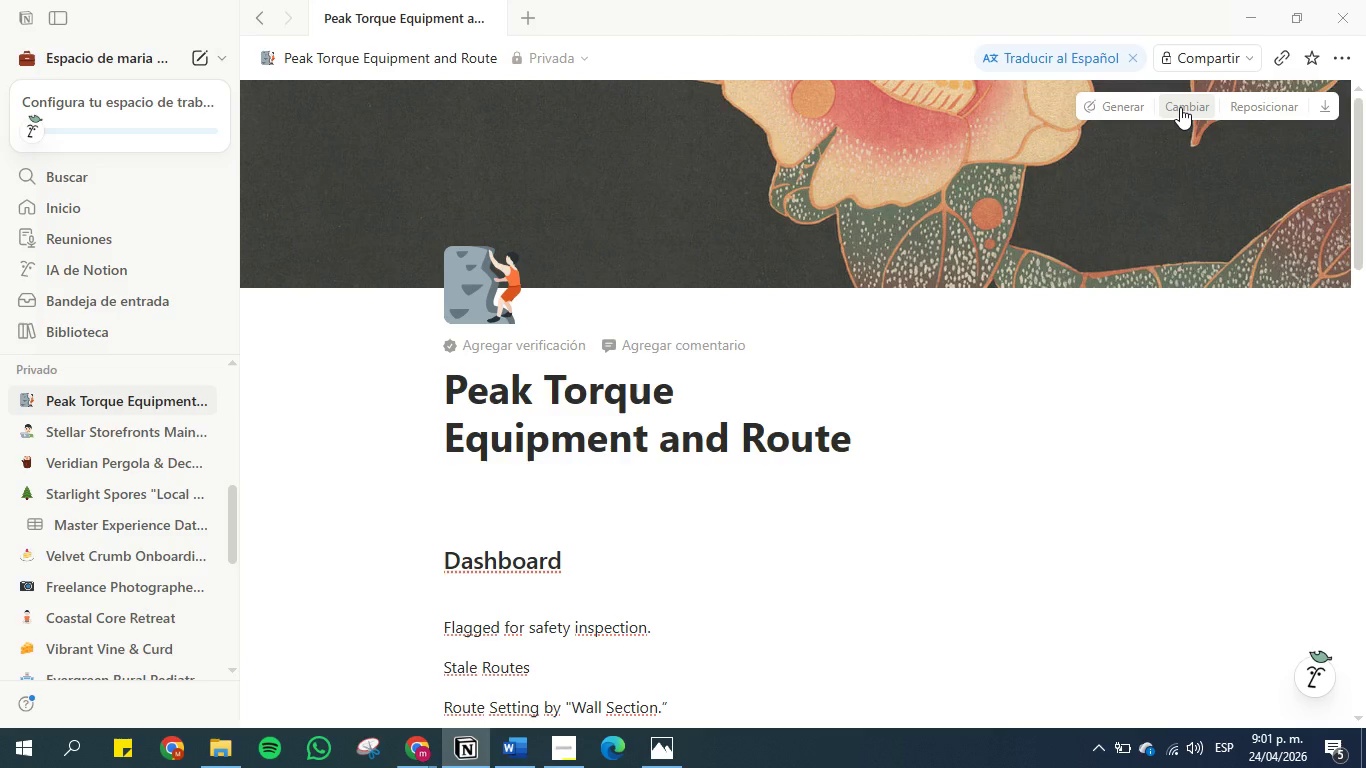 
wait(6.39)
 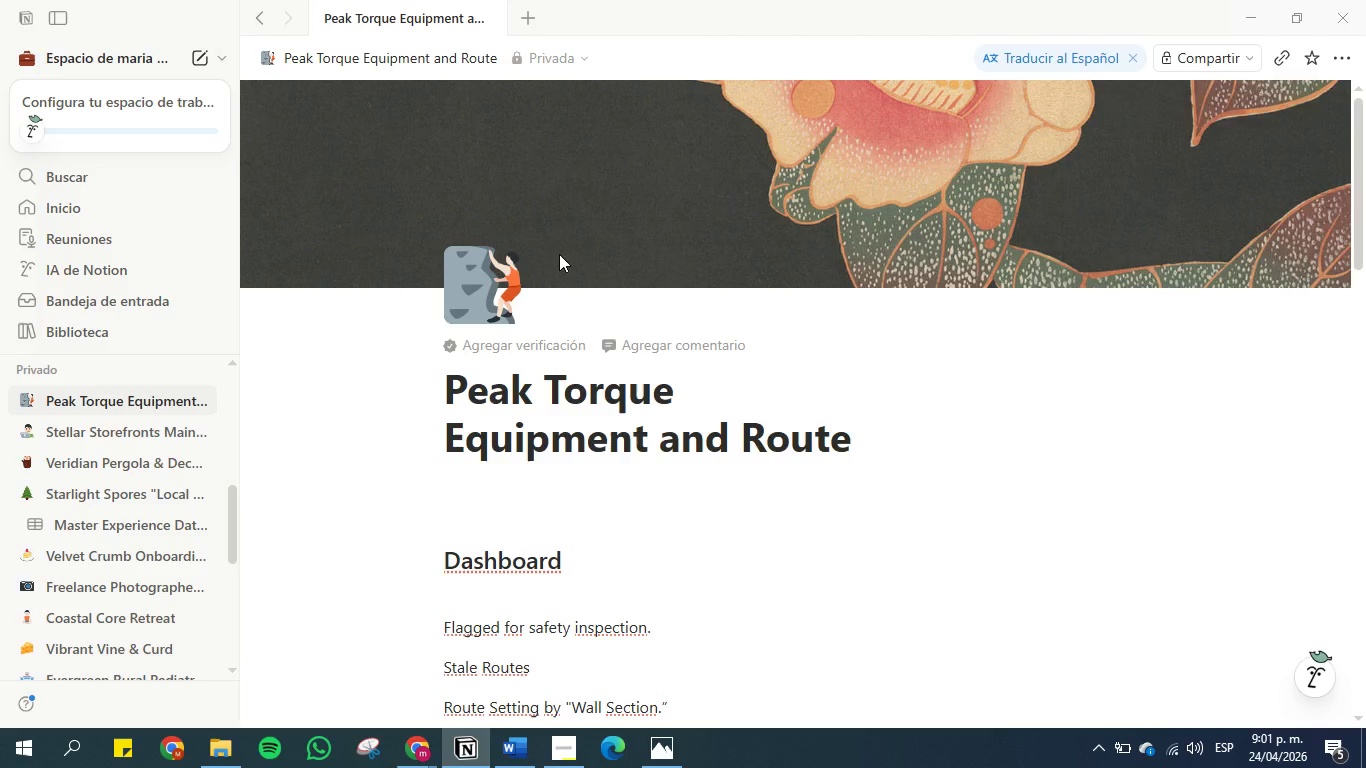 
scroll: coordinate [813, 334], scroll_direction: down, amount: 5.0
 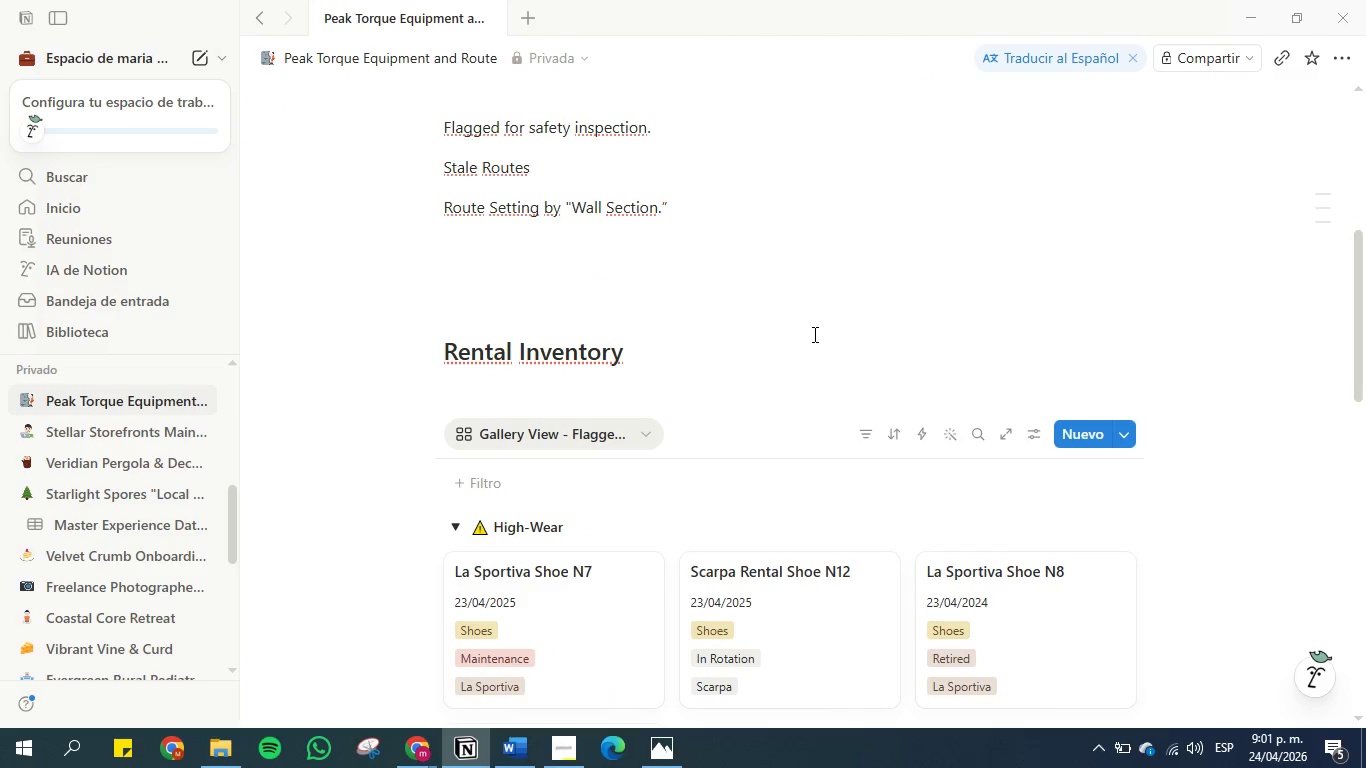 
scroll: coordinate [813, 334], scroll_direction: up, amount: 8.0
 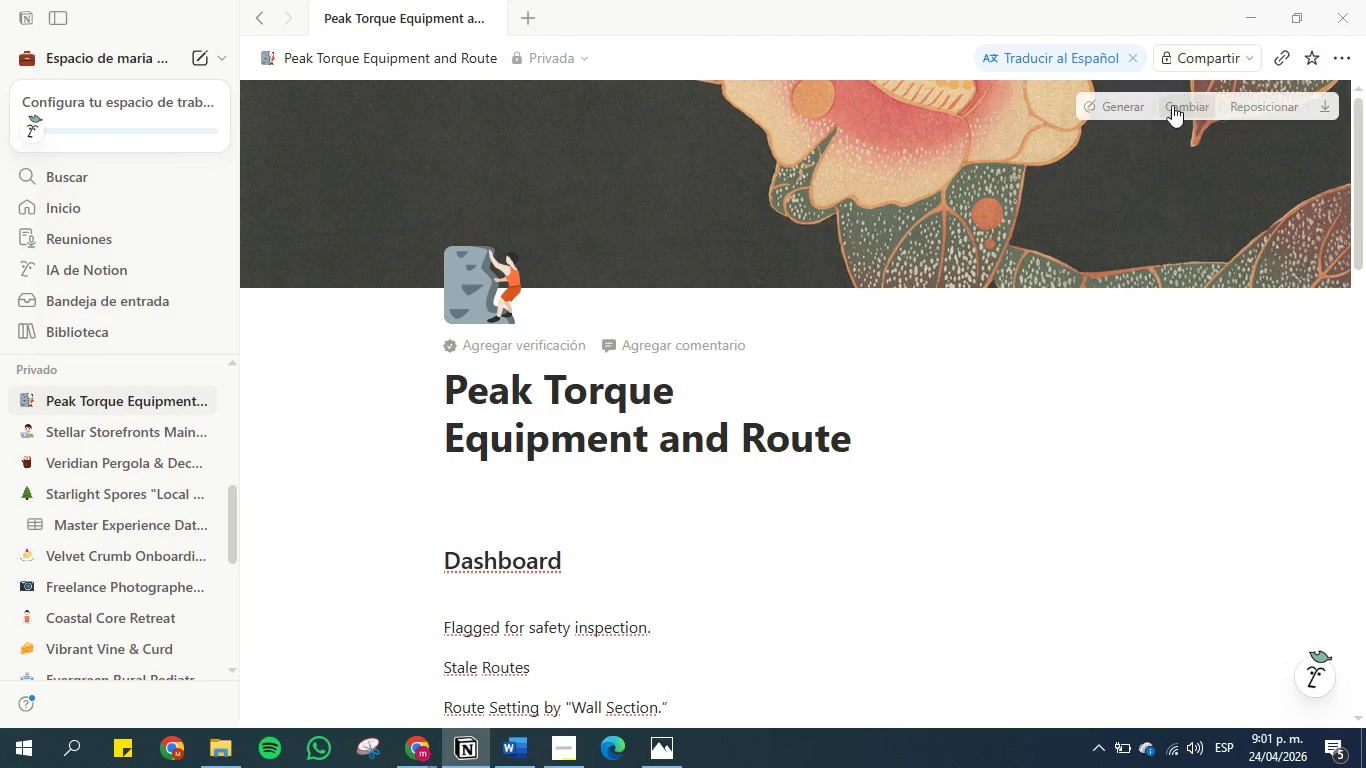 
left_click([1172, 105])
 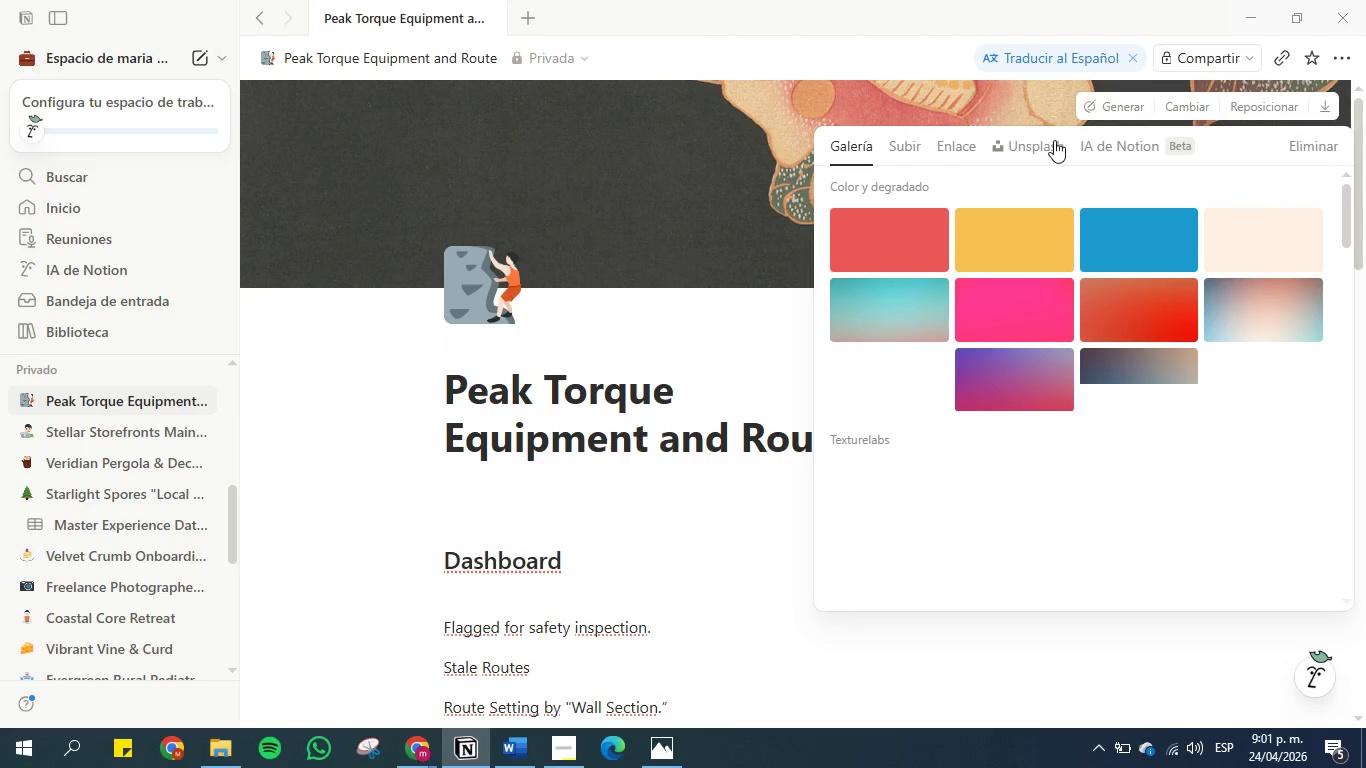 
left_click([1038, 146])
 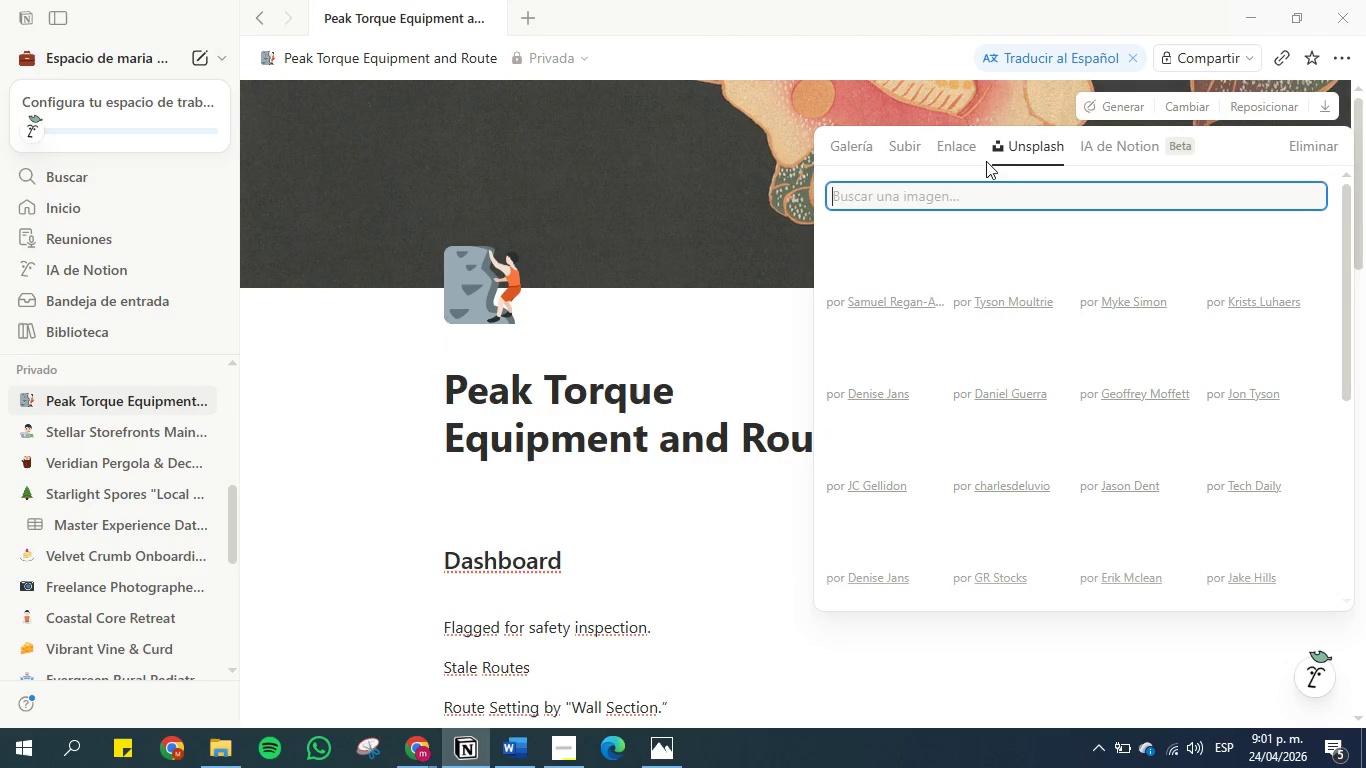 
left_click([963, 189])
 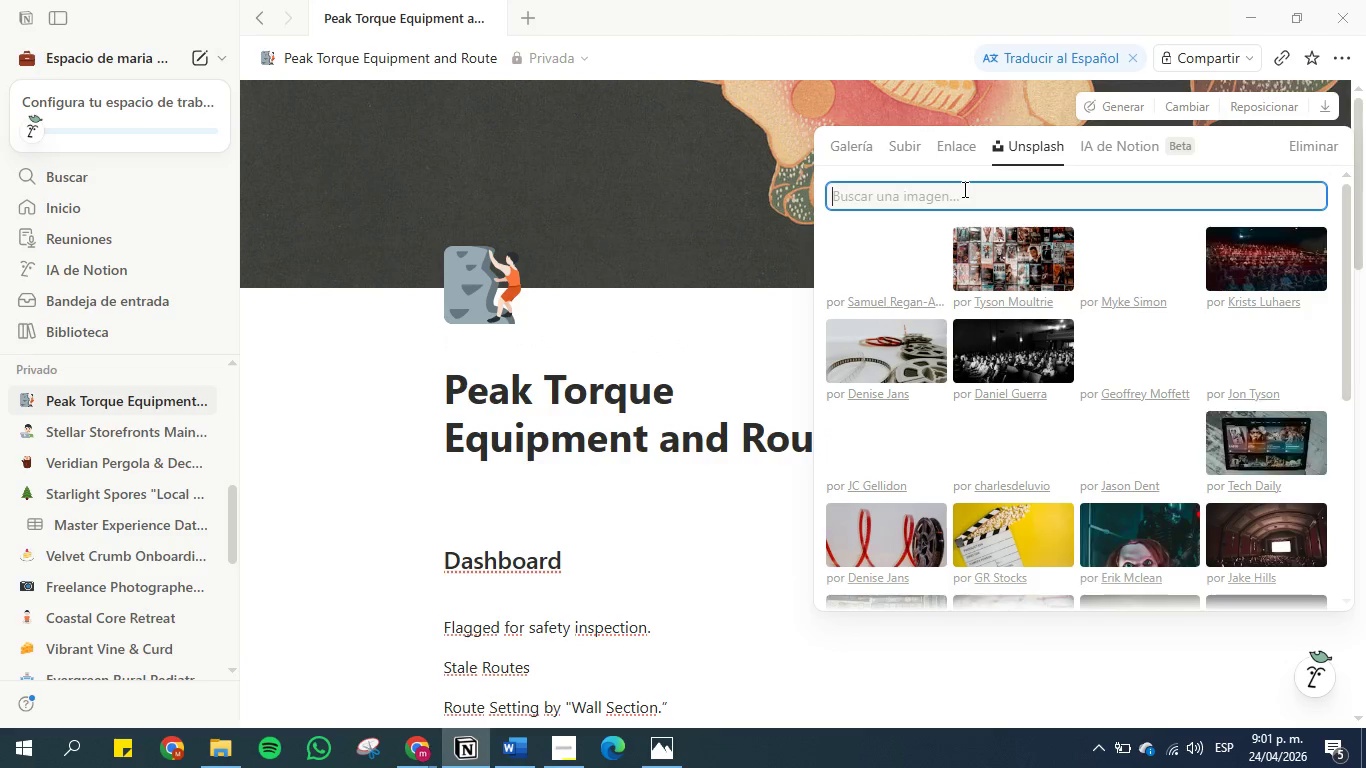 
type(Escalar)
 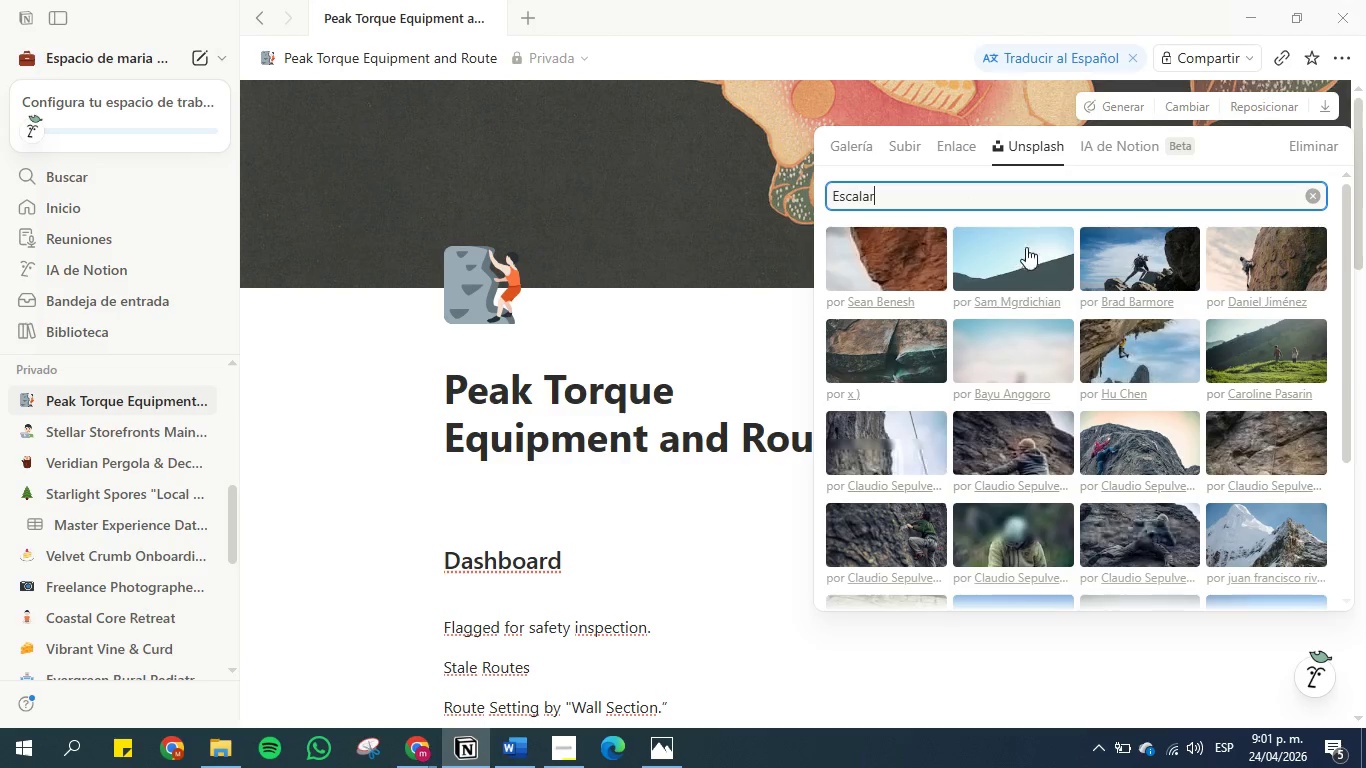 
scroll: coordinate [1061, 287], scroll_direction: down, amount: 1.0
 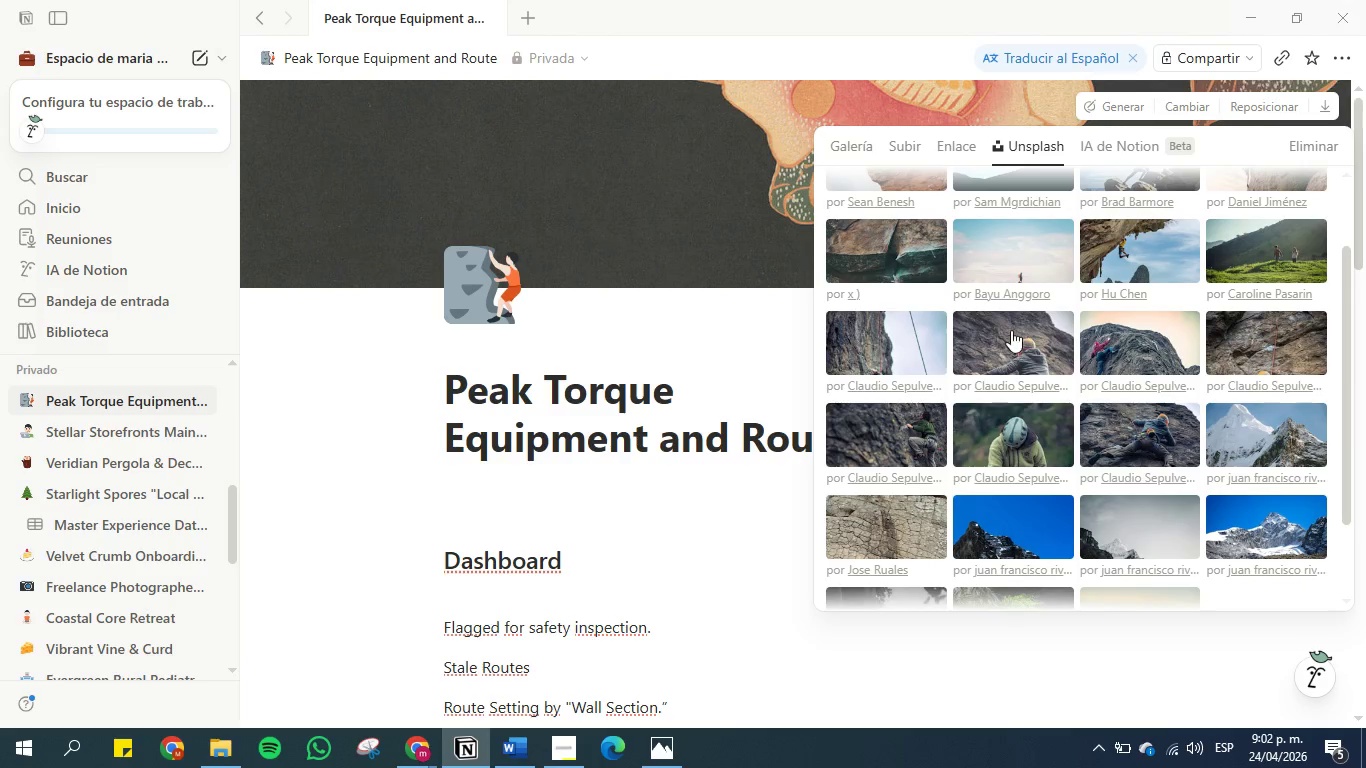 
wait(5.86)
 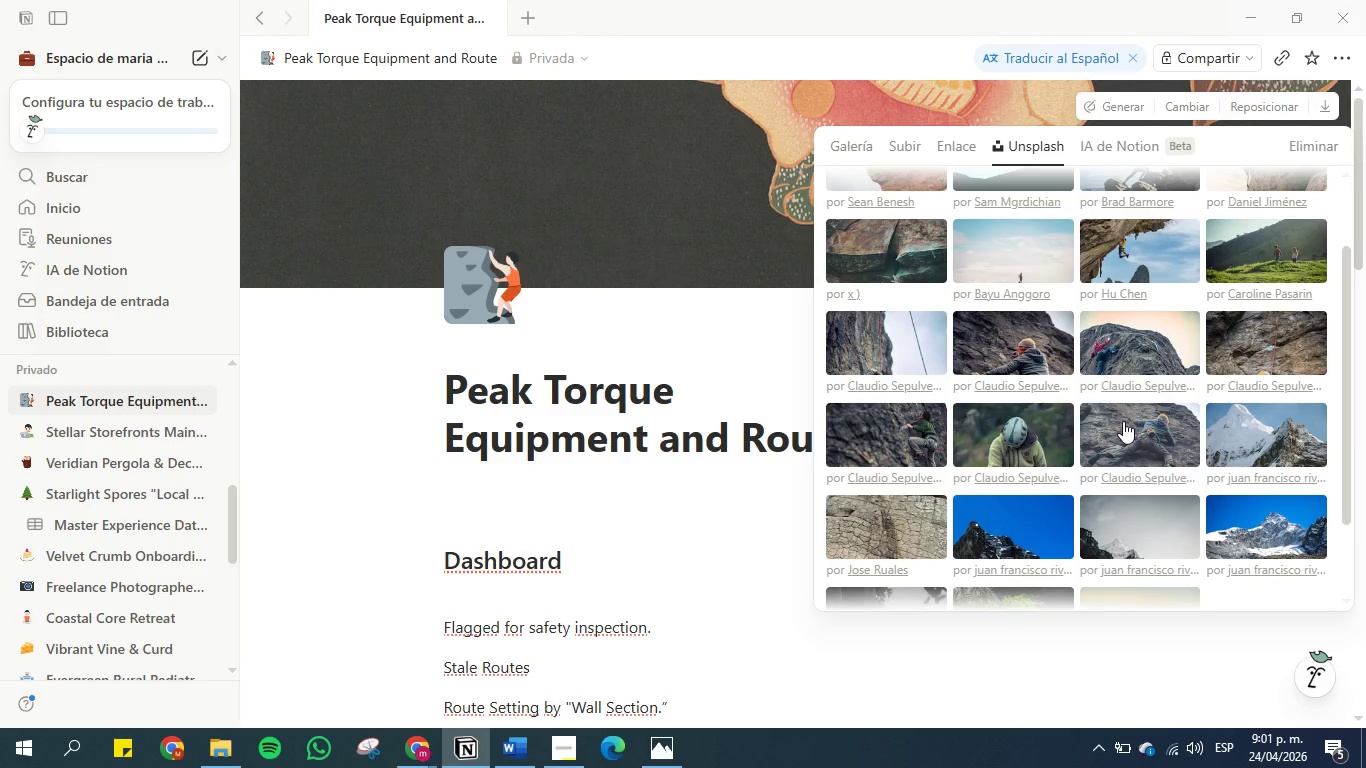 
left_click([1160, 426])
 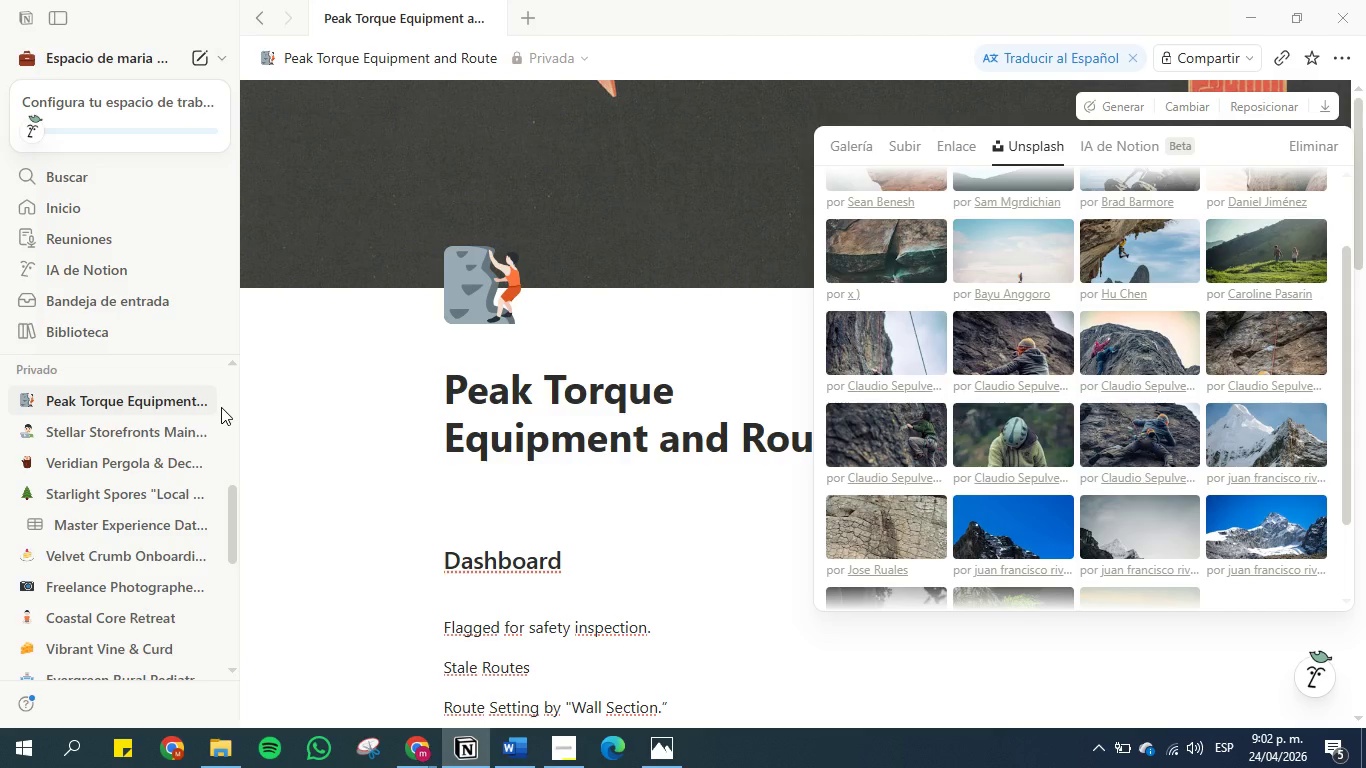 
wait(11.45)
 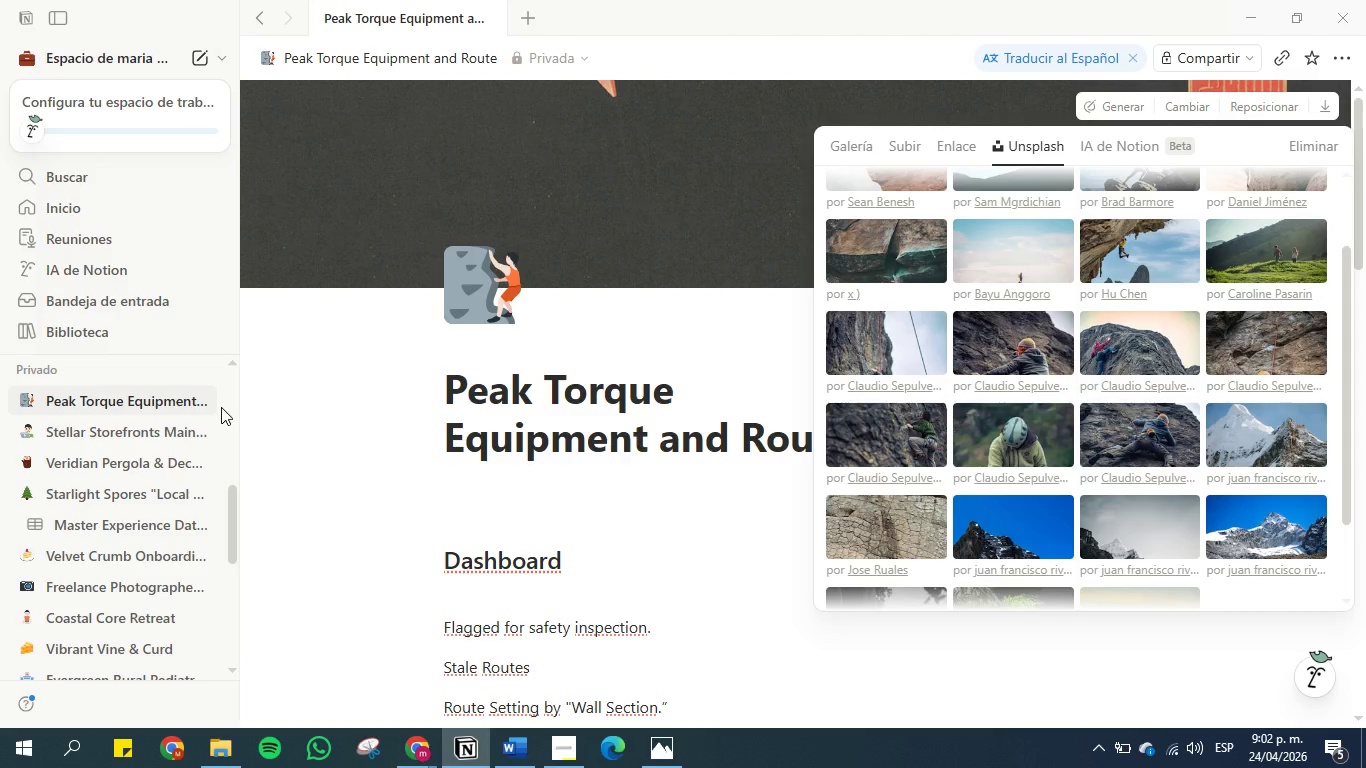 
left_click([293, 410])
 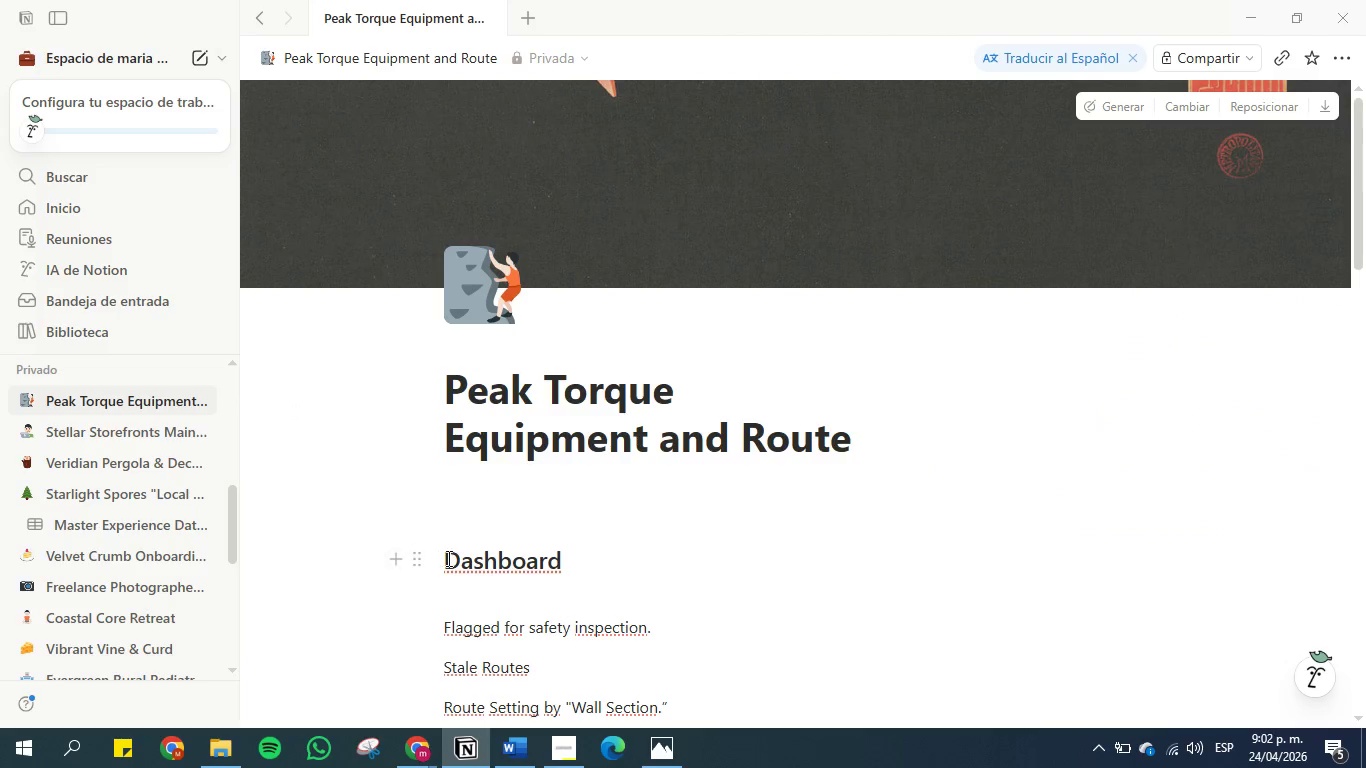 
left_click([452, 558])
 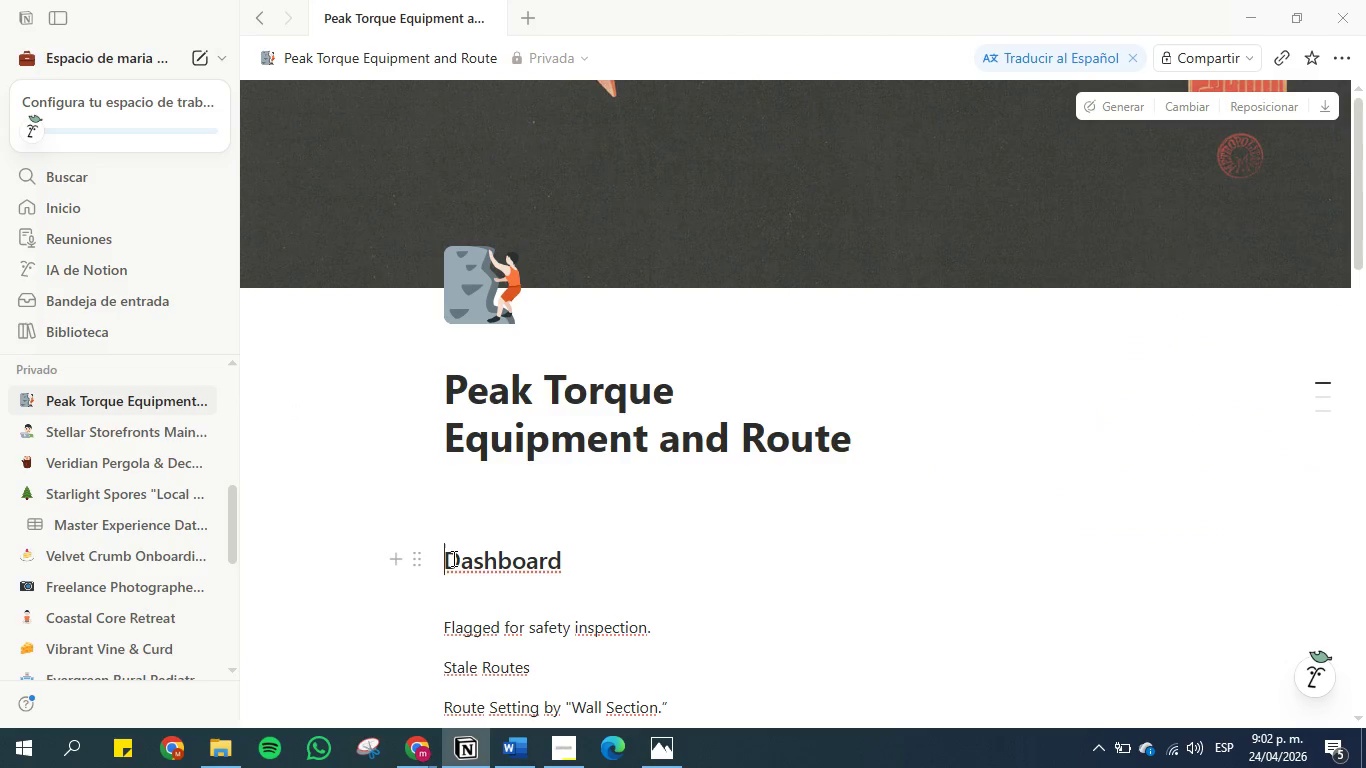 
key(Shift+Period)
 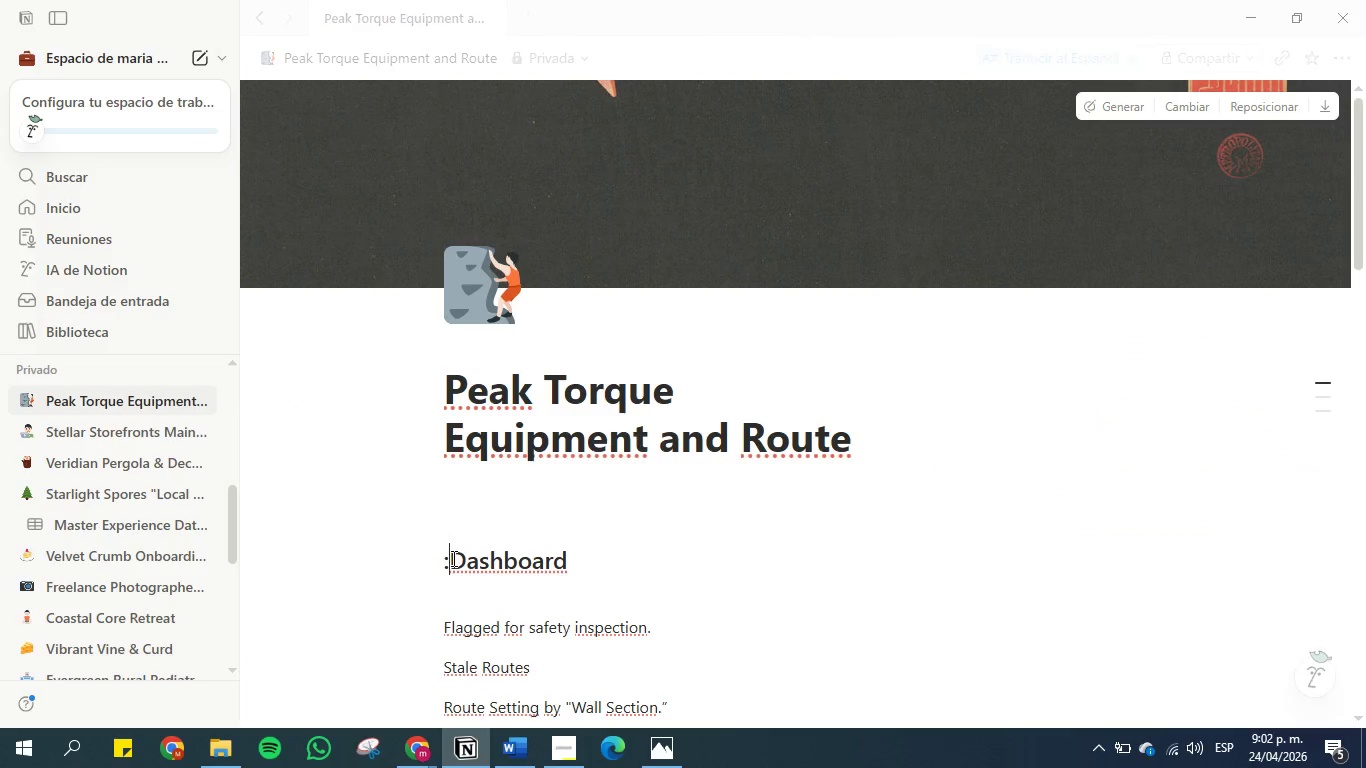 
key(Space)
 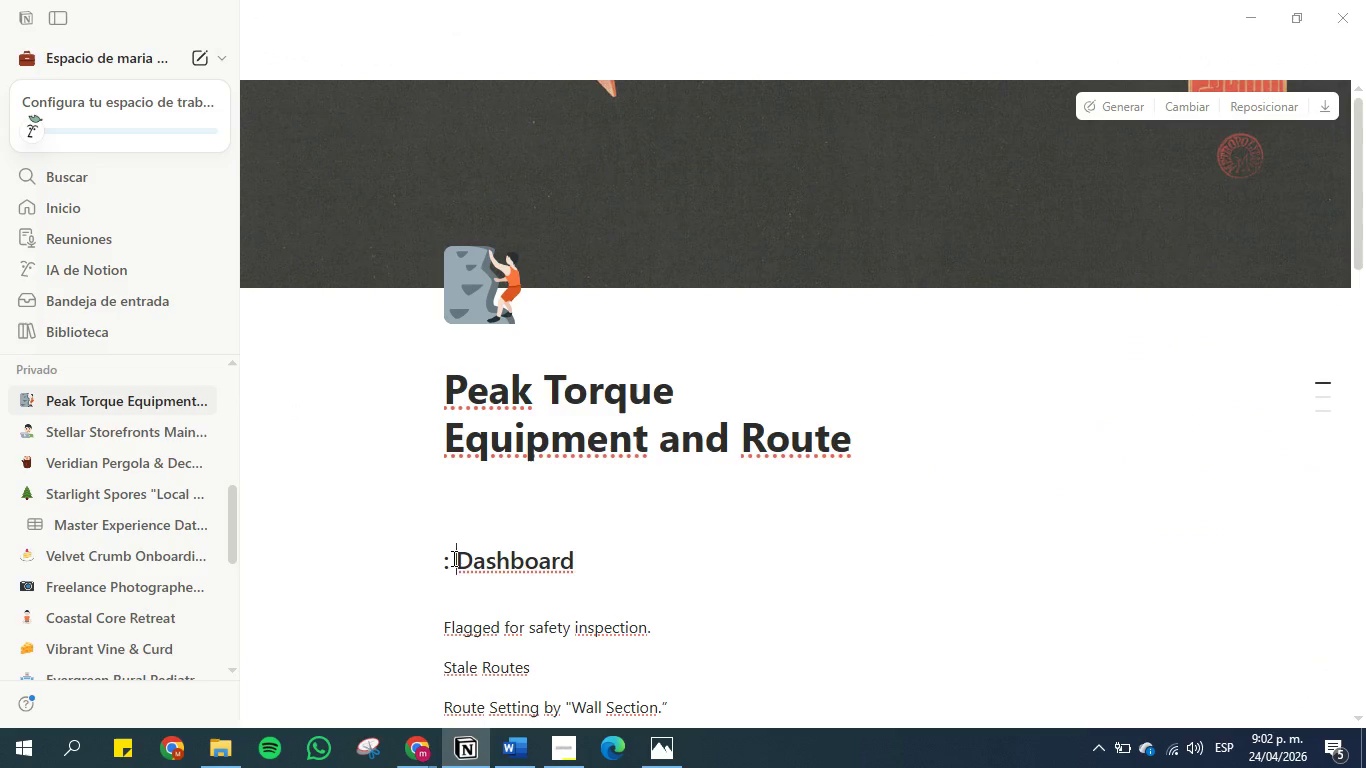 
key(Minus)
 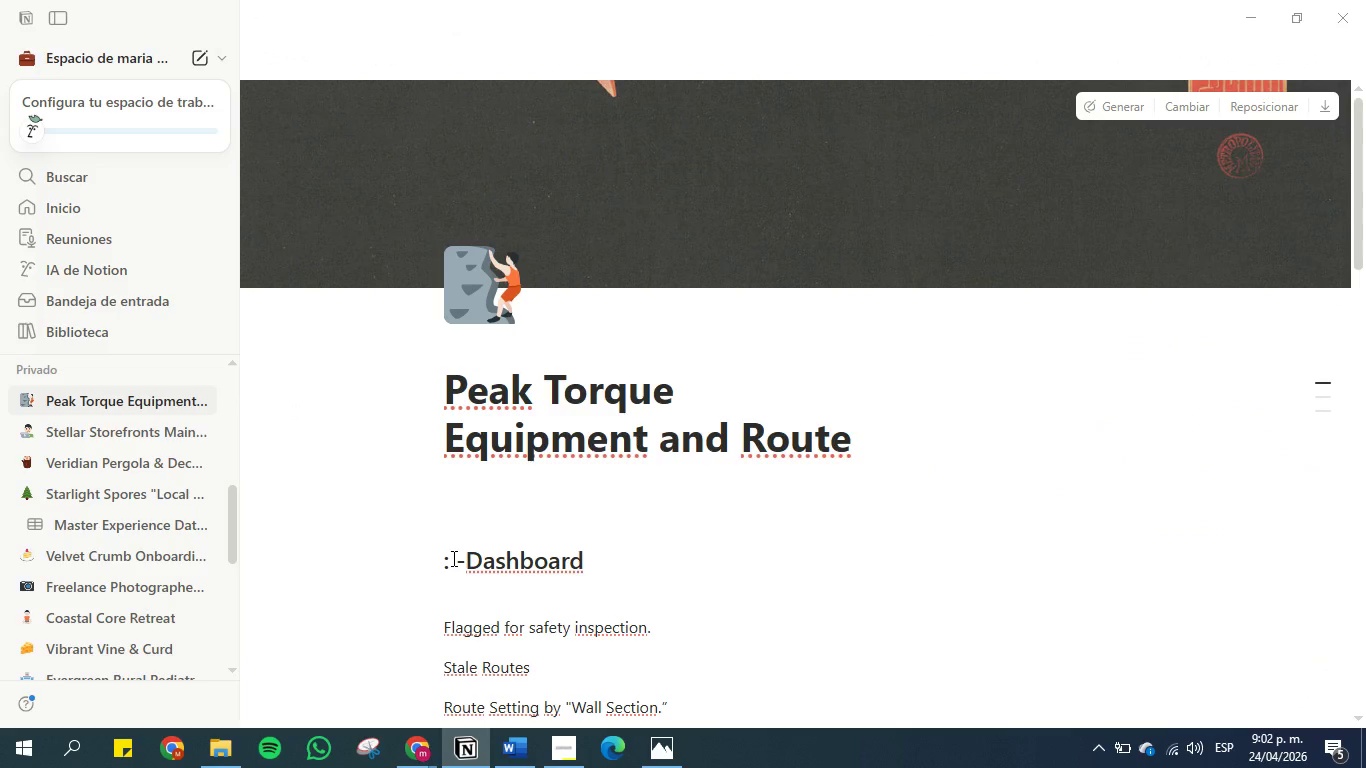 
key(Backspace)
 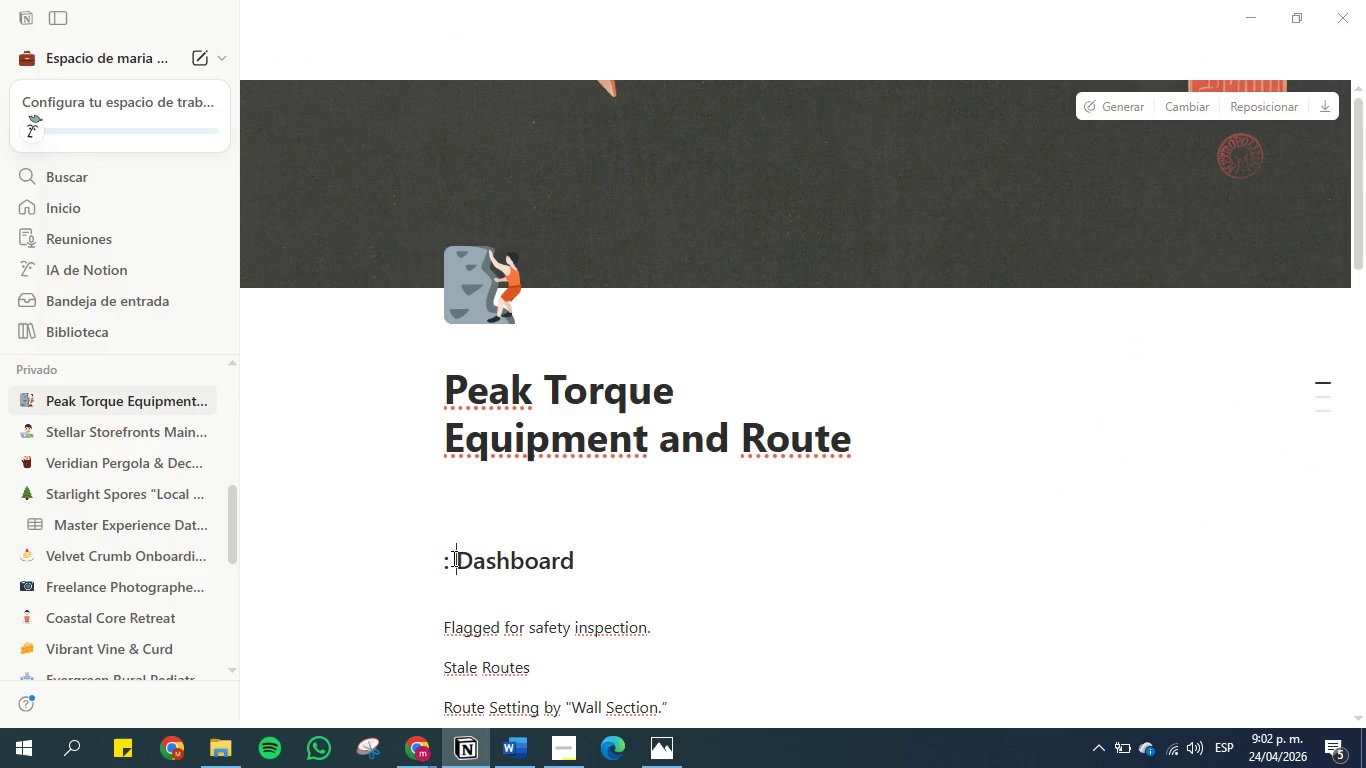 
key(ArrowLeft)
 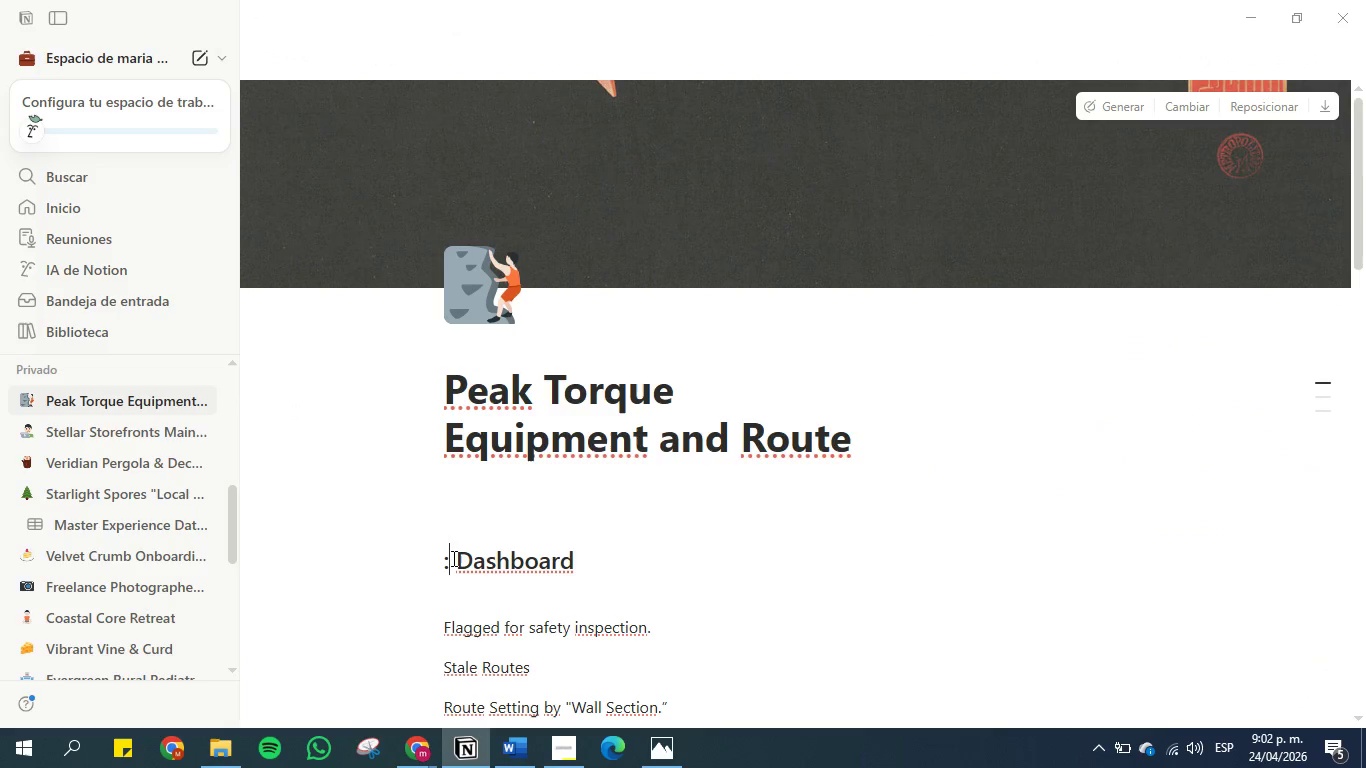 
type(esca)
 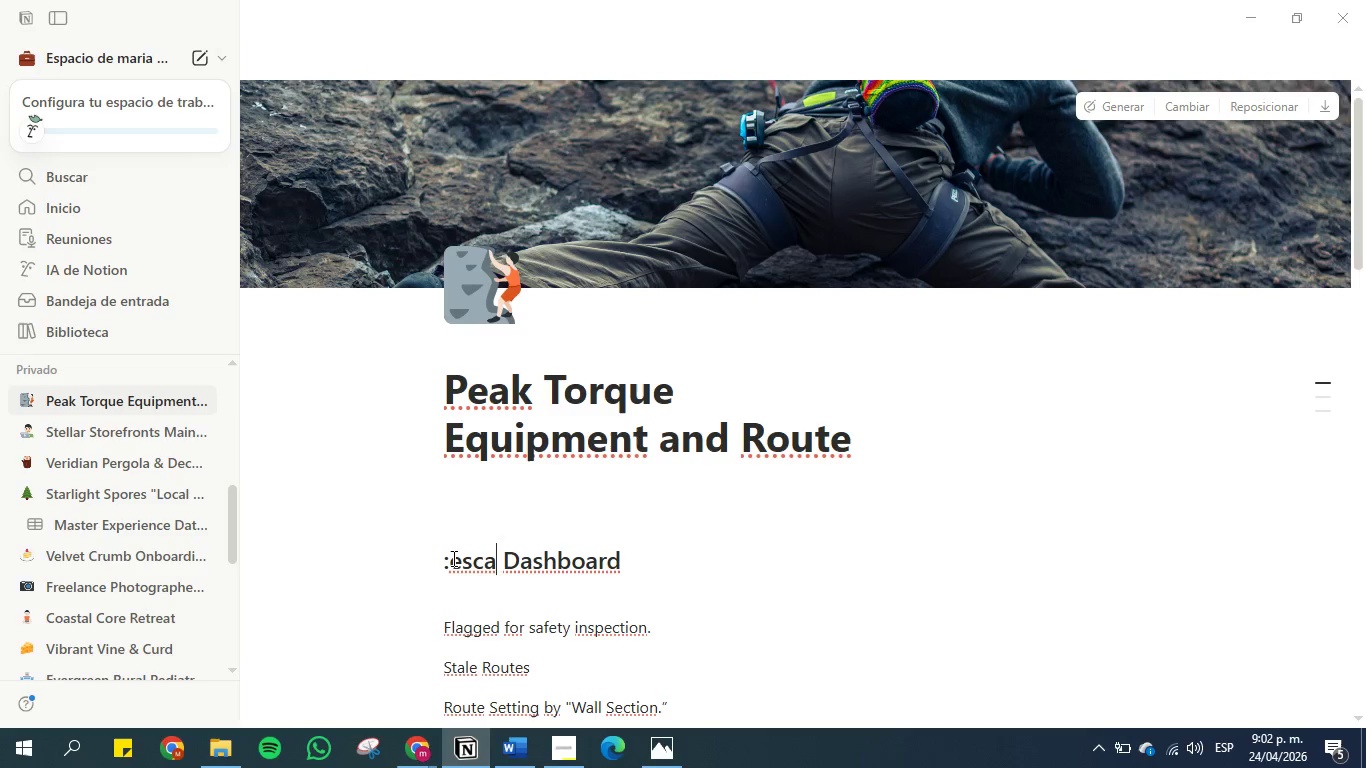 
key(Backspace)
key(Backspace)
key(Backspace)
key(Backspace)
key(Backspace)
type(>escala)
 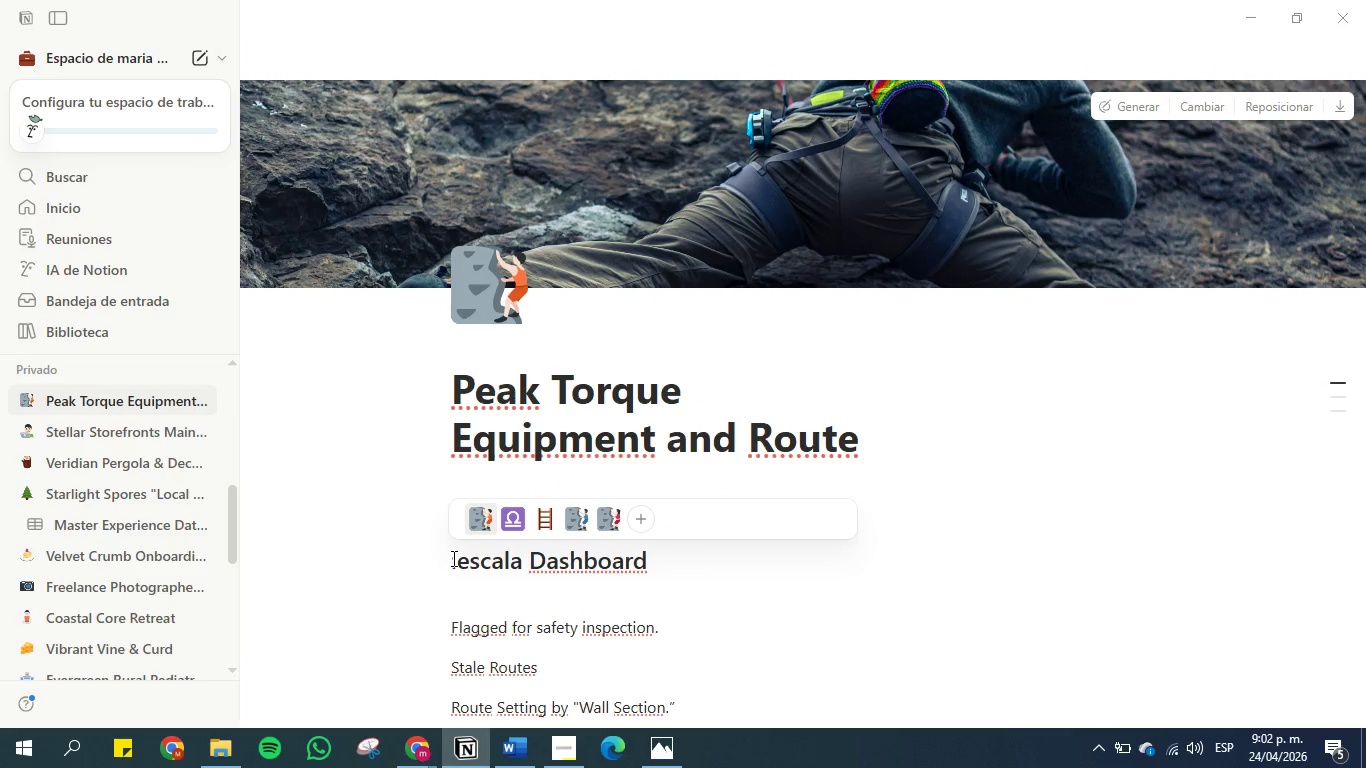 
left_click([482, 516])
 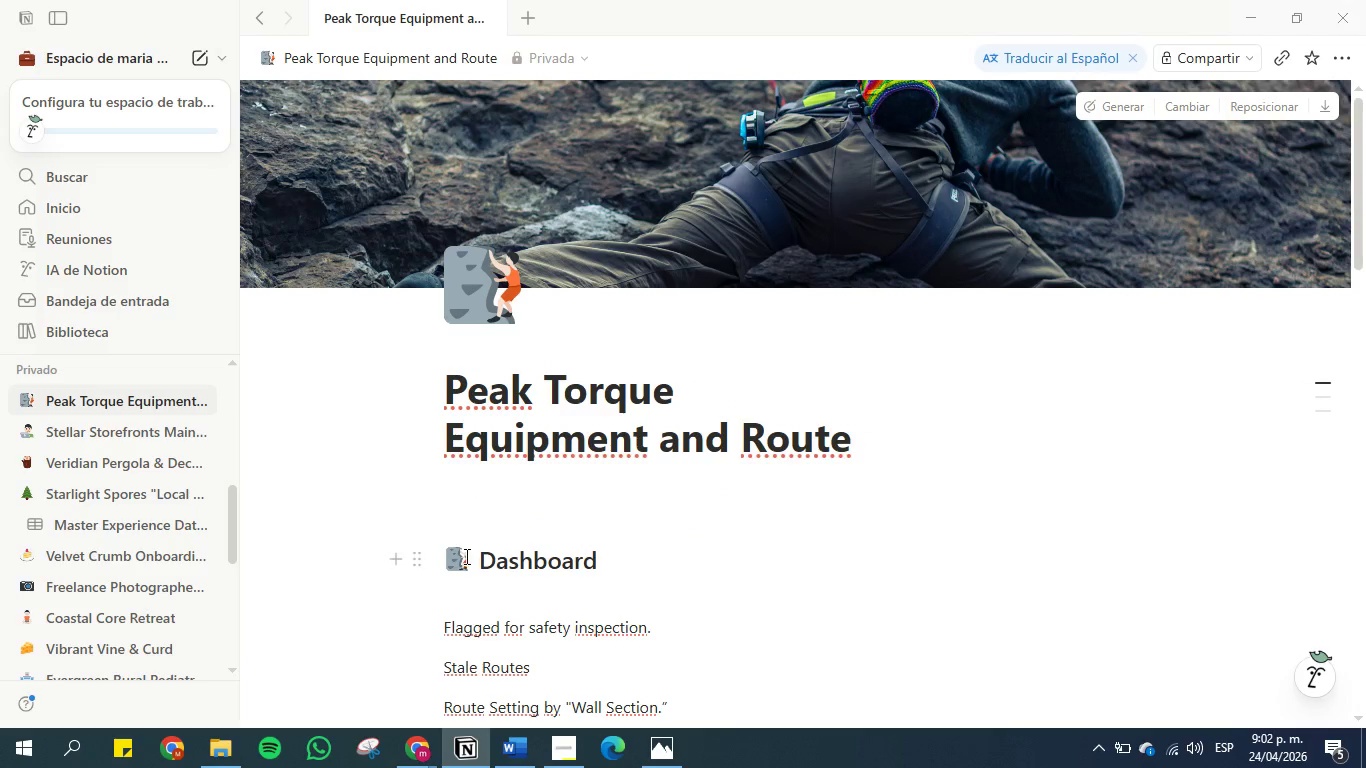 
left_click_drag(start_coordinate=[471, 560], to_coordinate=[452, 560])
 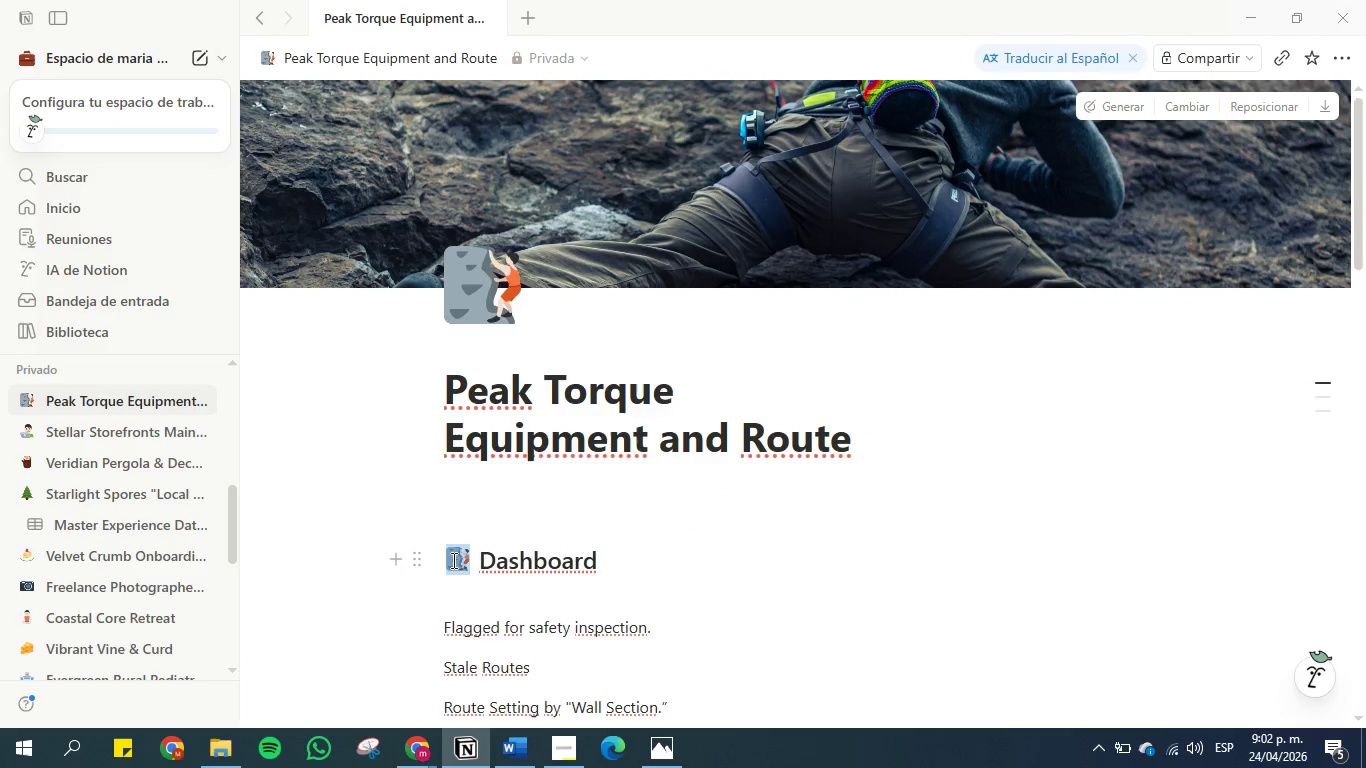 
key(Control+C)
 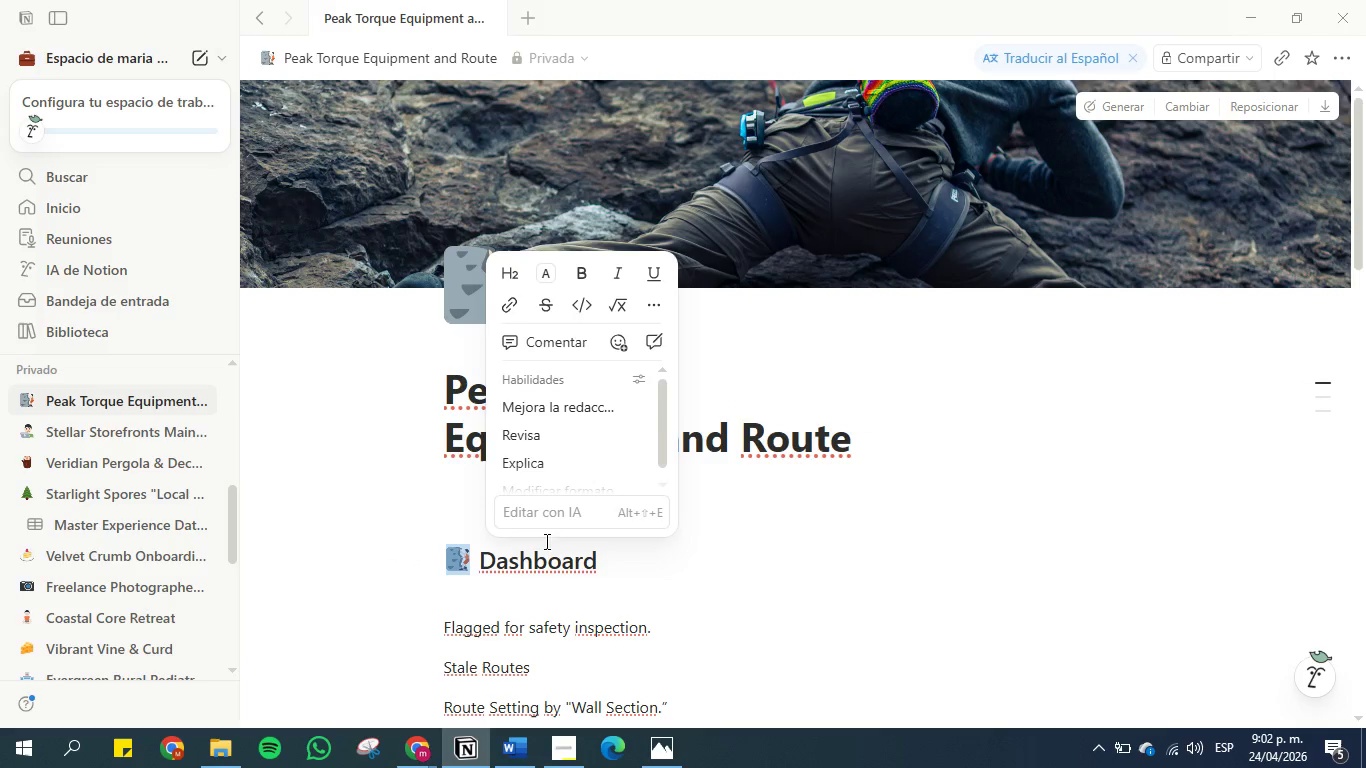 
left_click([557, 542])
 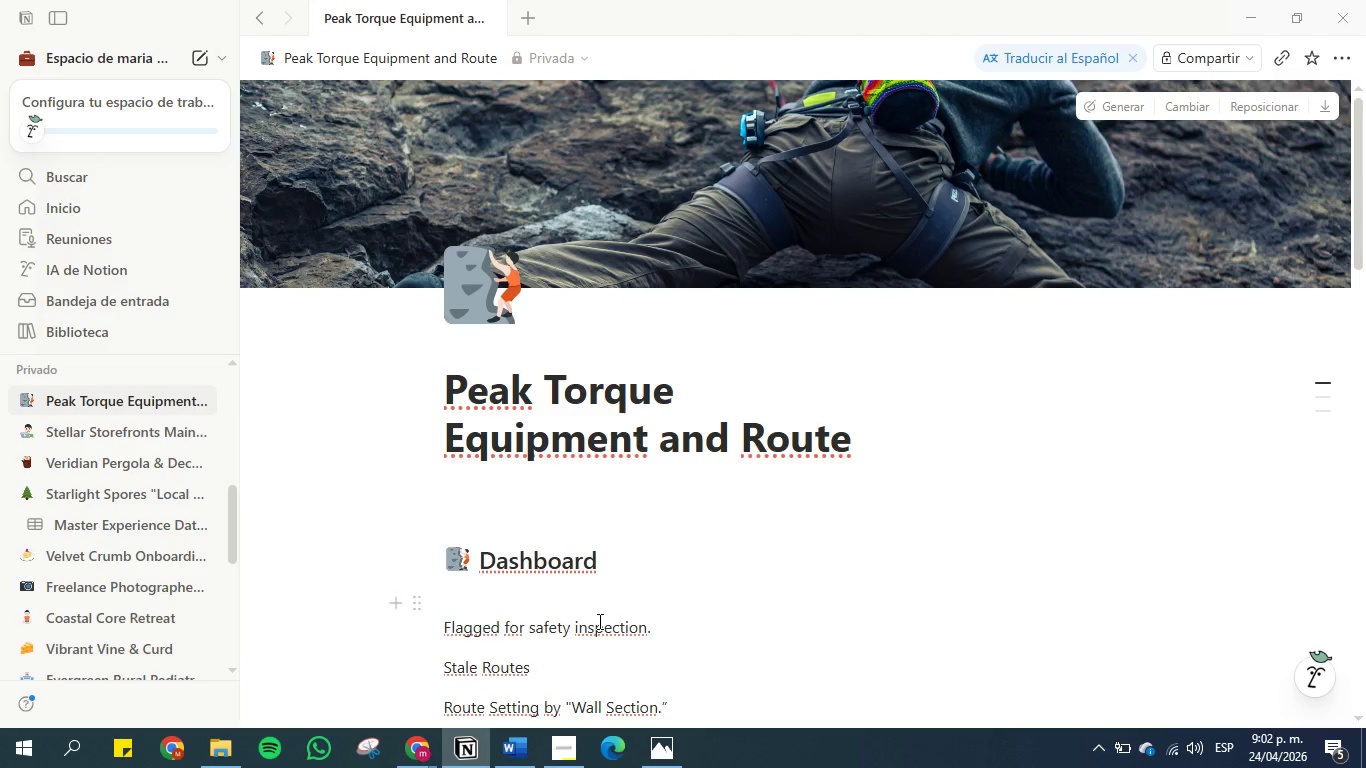 
scroll: coordinate [583, 585], scroll_direction: down, amount: 5.0
 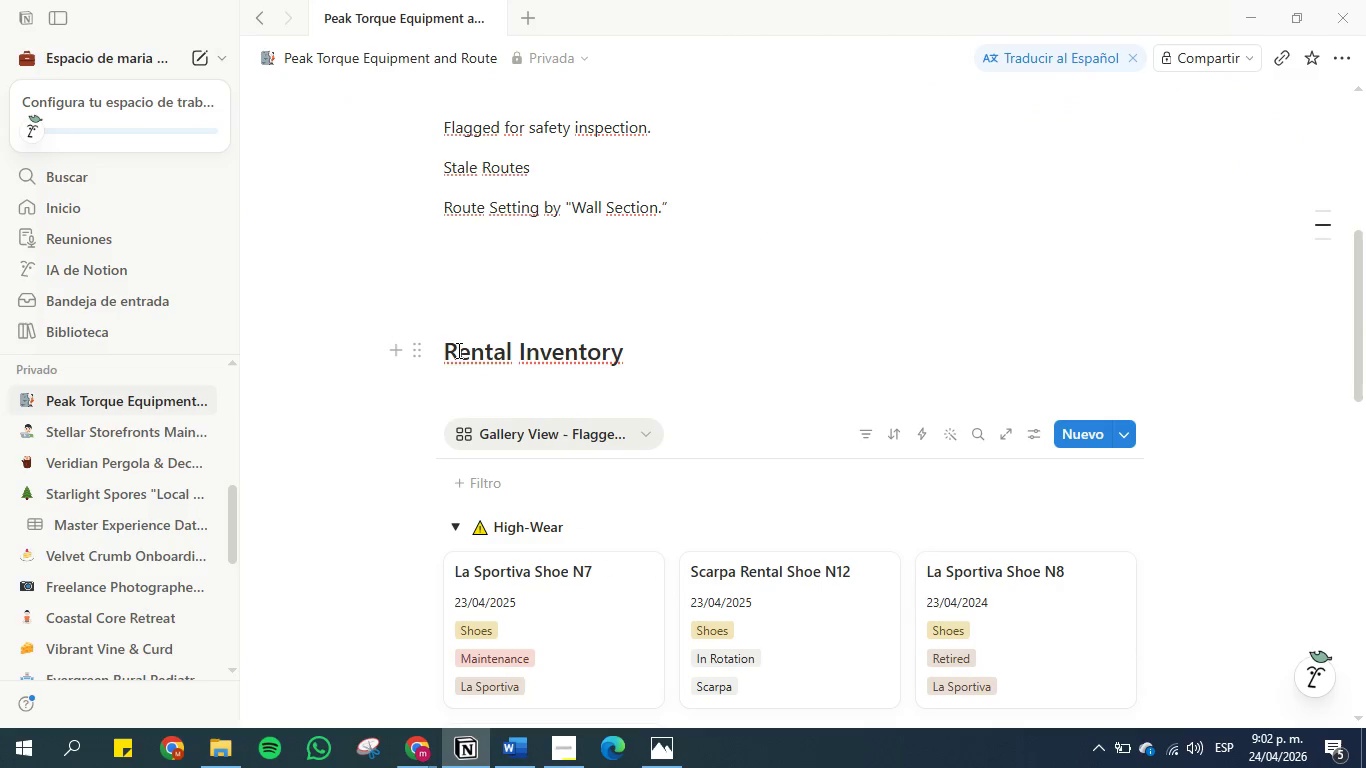 
left_click([447, 353])
 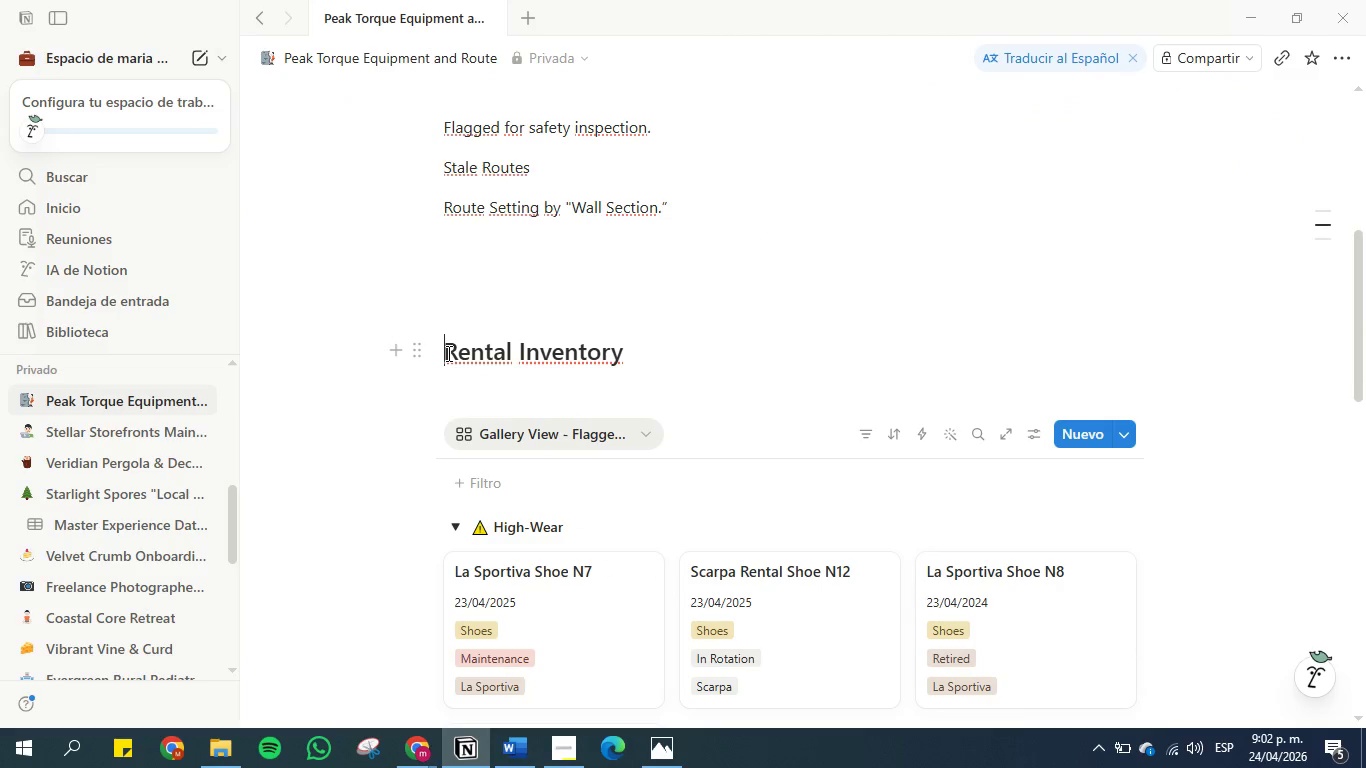 
key(Control+V)
 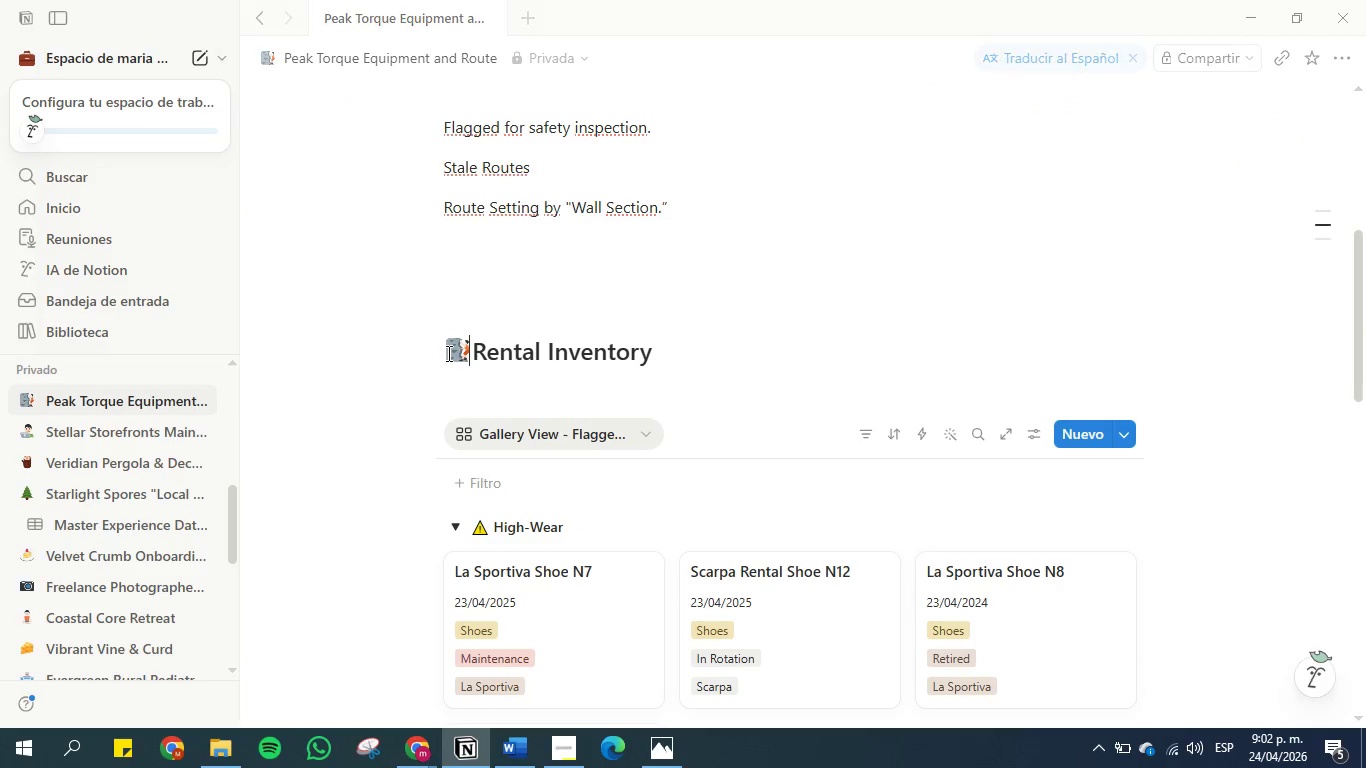 
key(Space)
 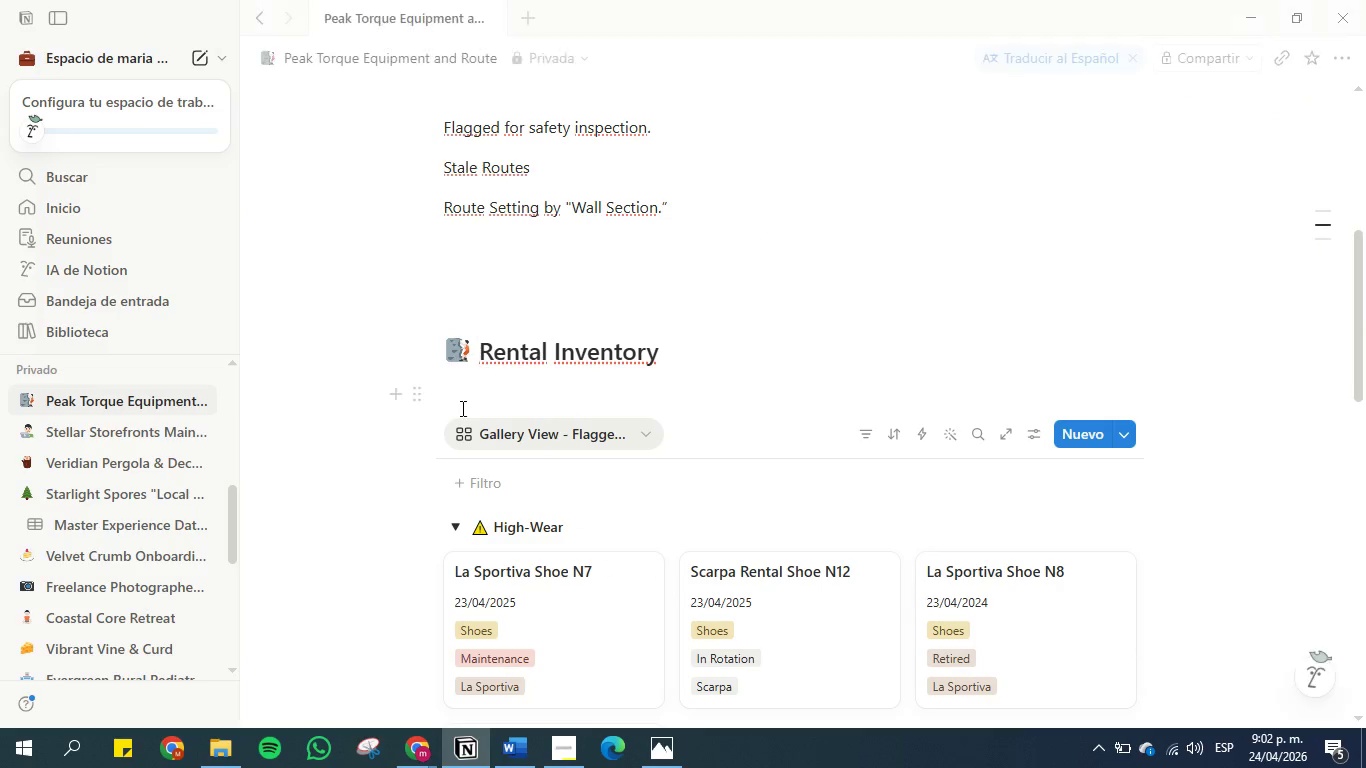 
scroll: coordinate [459, 484], scroll_direction: down, amount: 6.0
 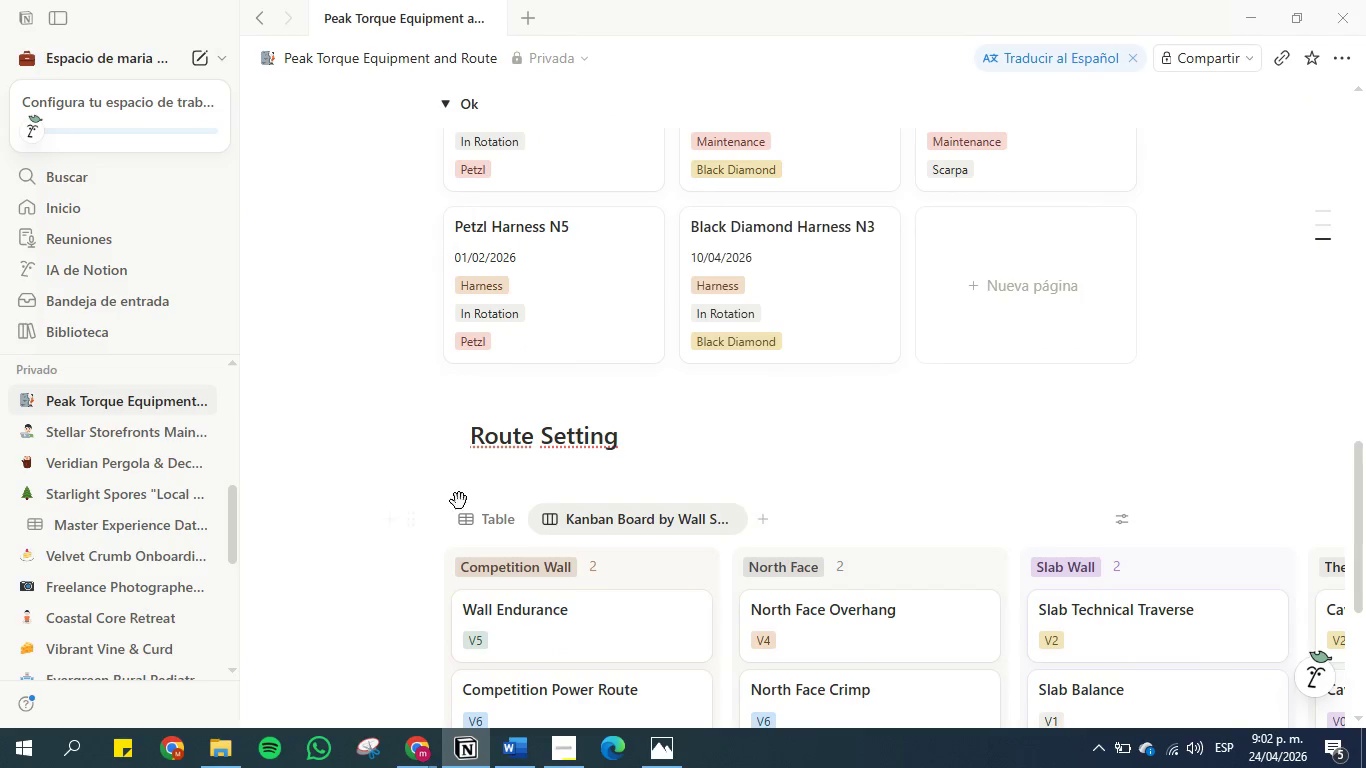 
scroll: coordinate [463, 235], scroll_direction: up, amount: 2.0
 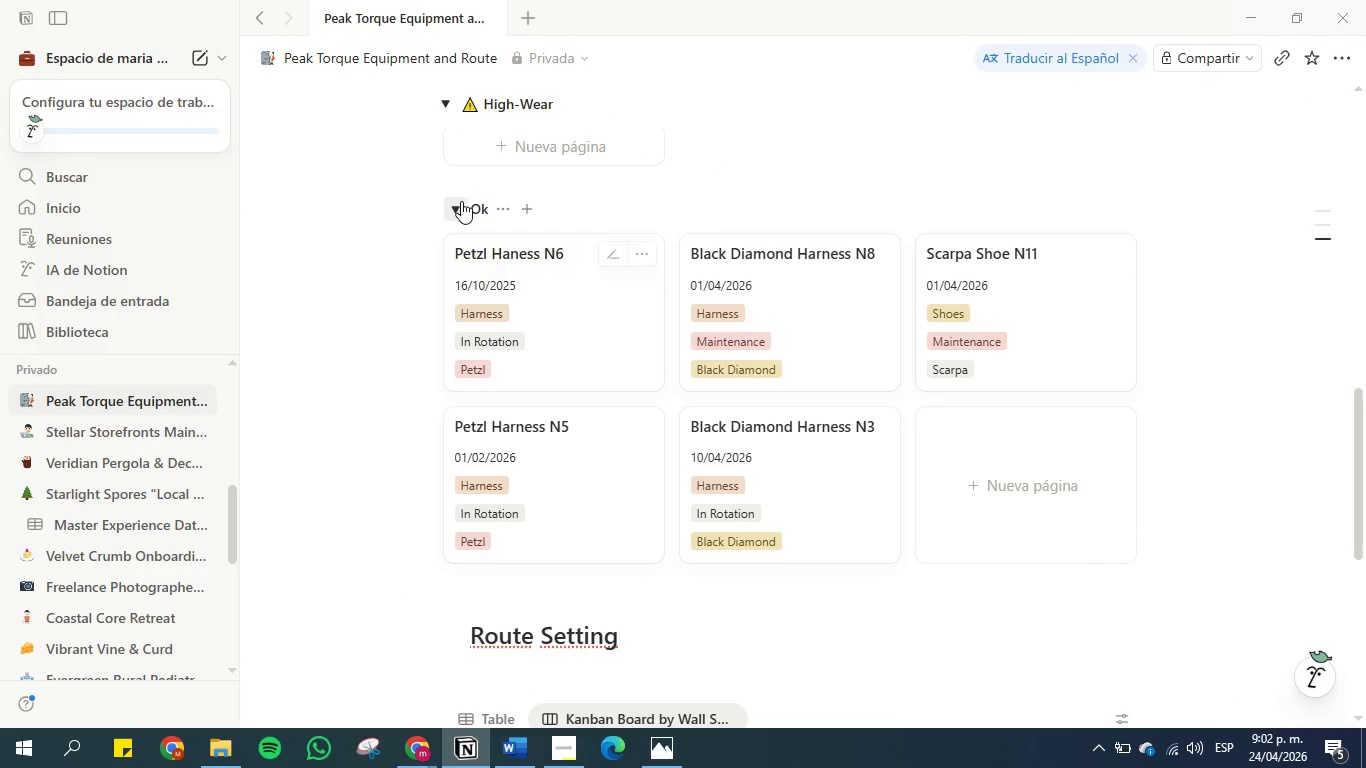 
left_click([455, 207])
 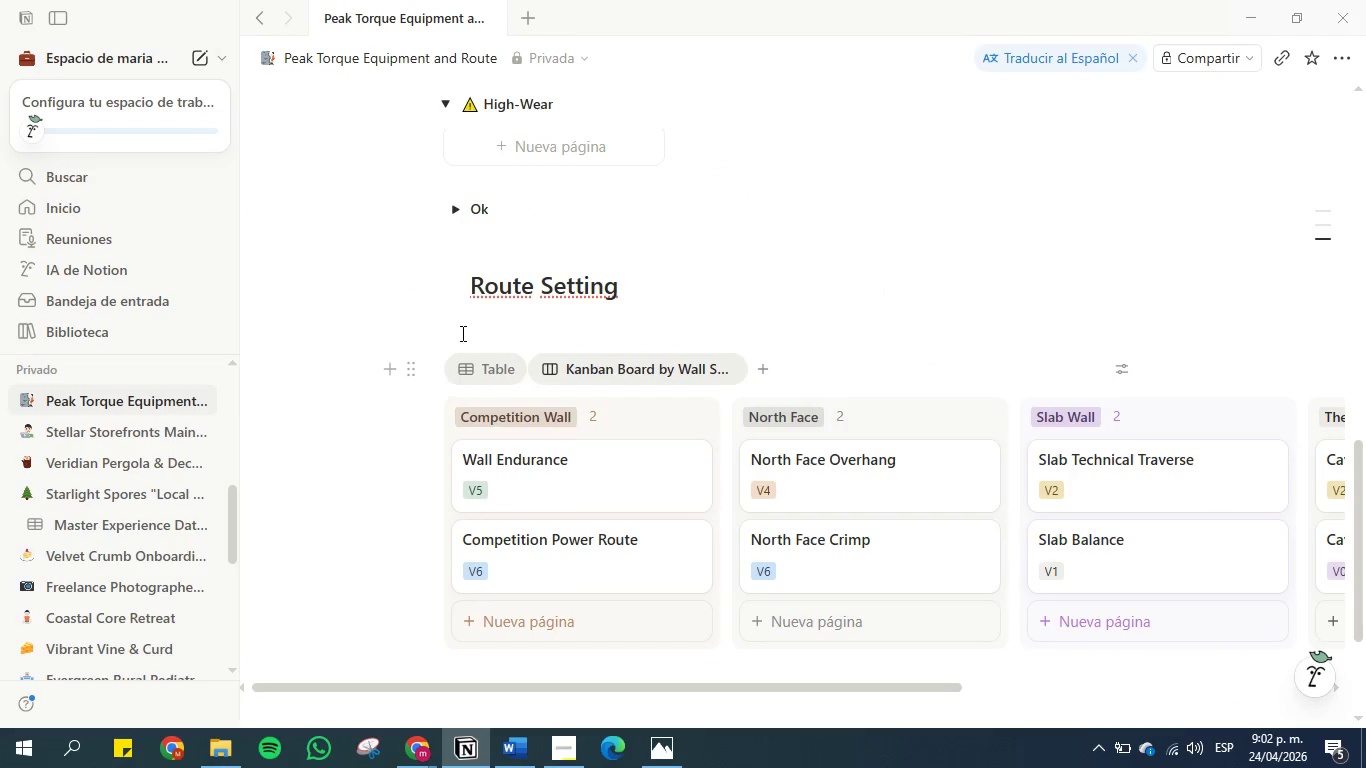 
left_click([467, 280])
 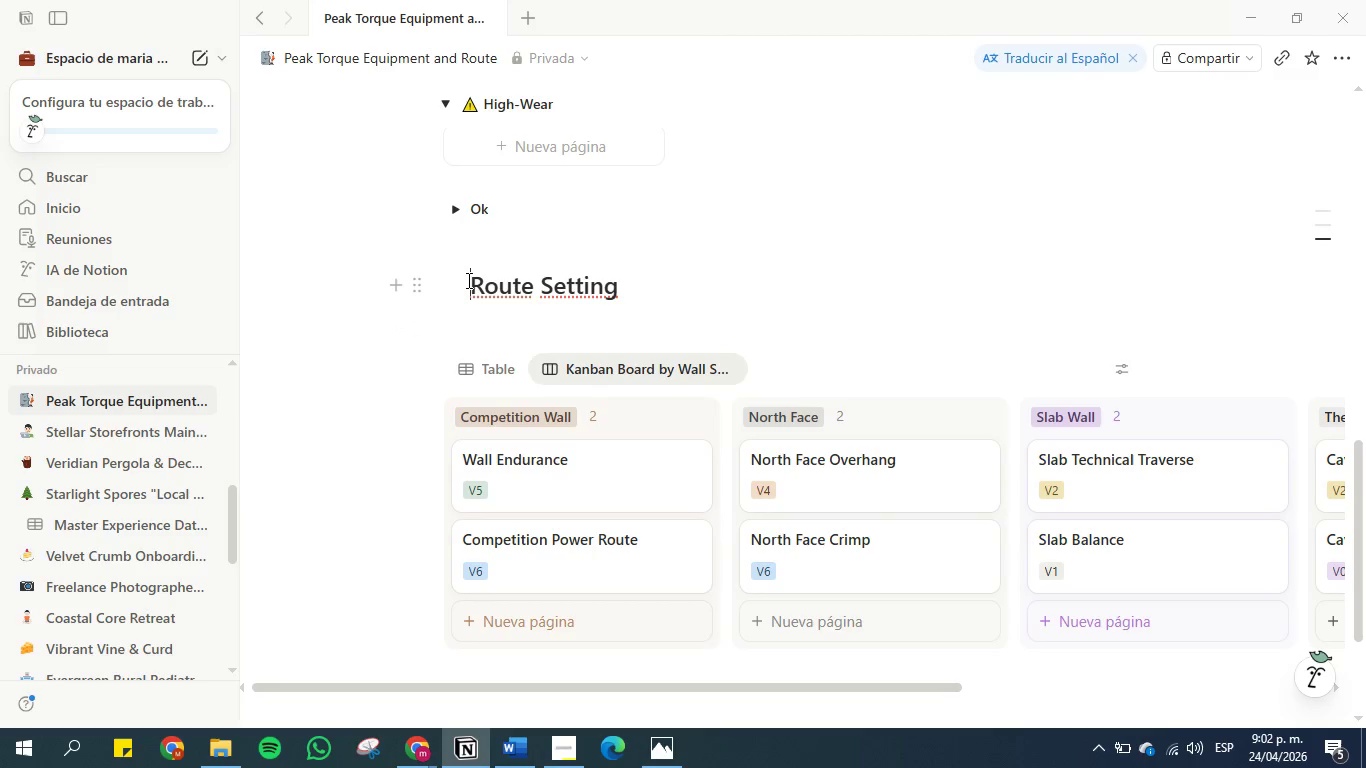 
key(Control+V)
 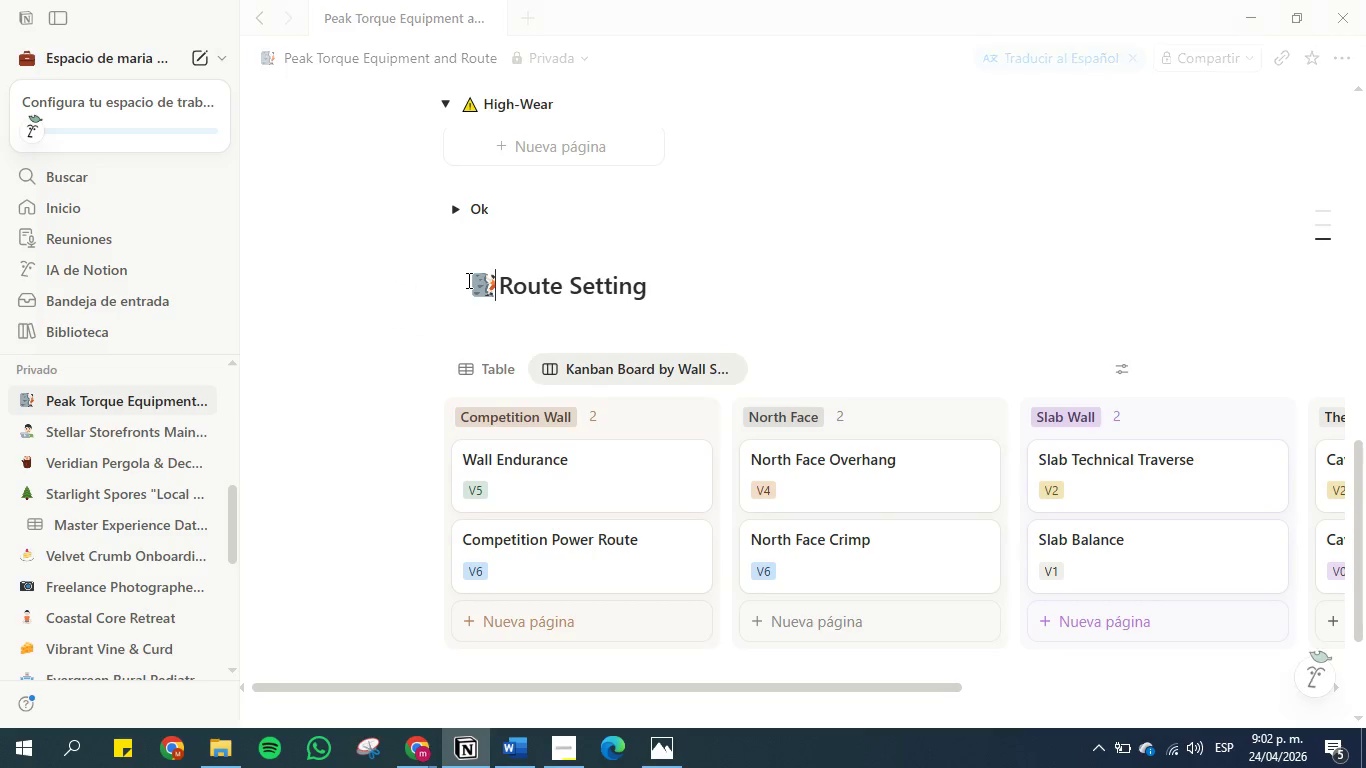 
key(Space)
 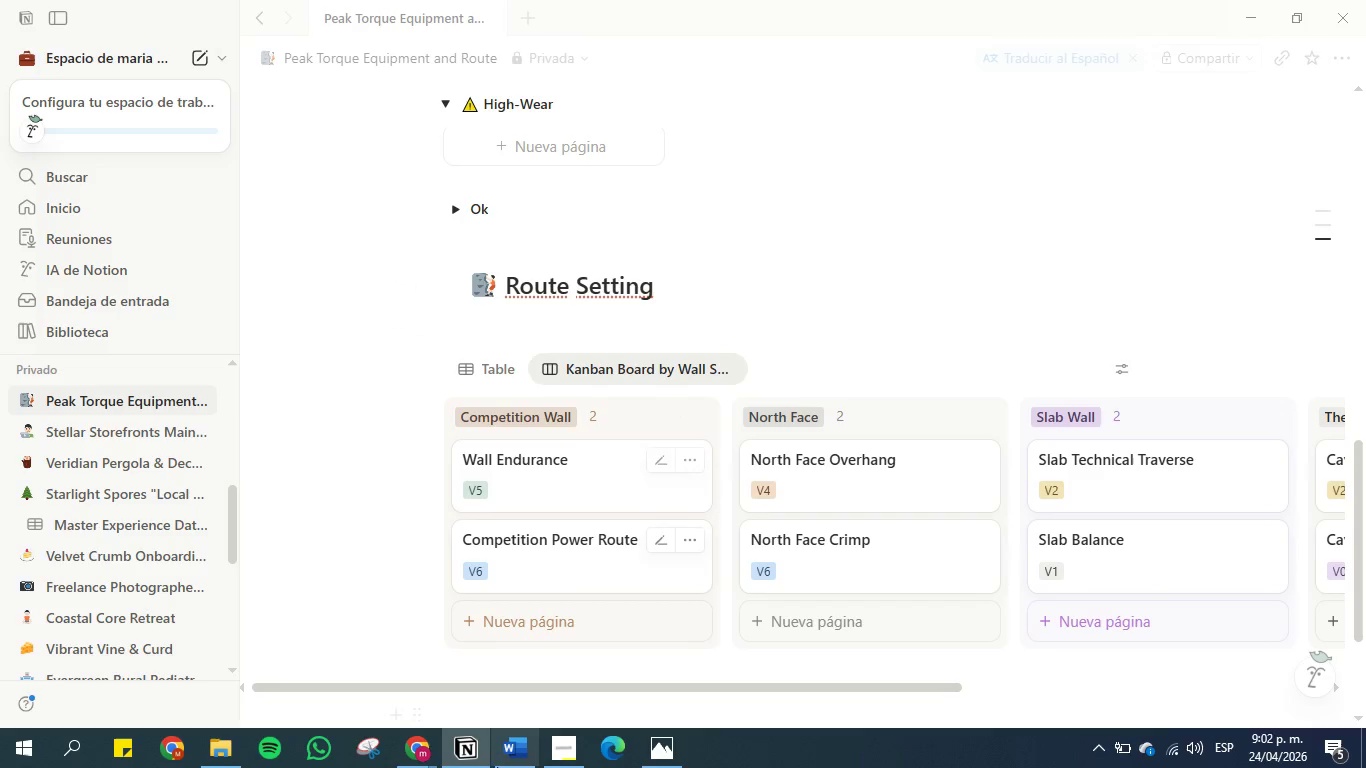 
left_click([516, 749])
 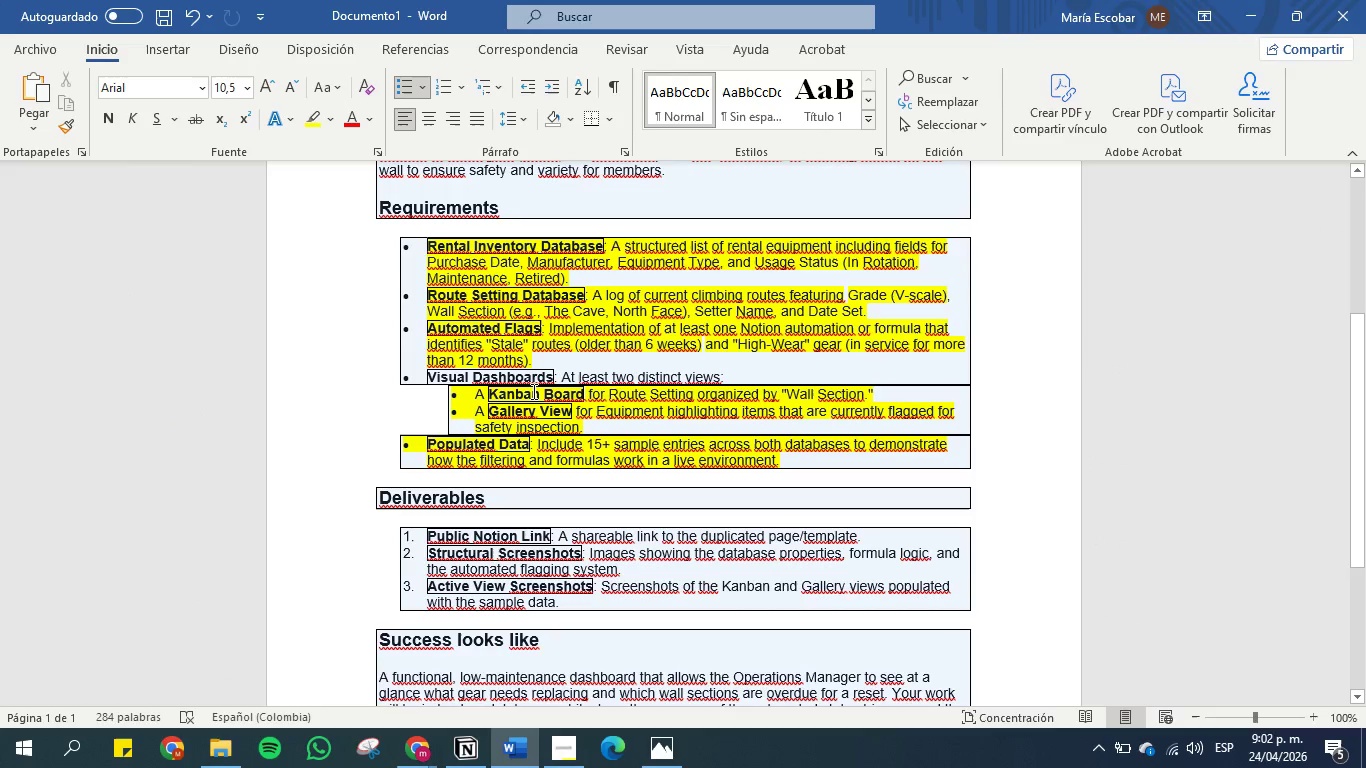 
scroll: coordinate [532, 390], scroll_direction: up, amount: 2.0
 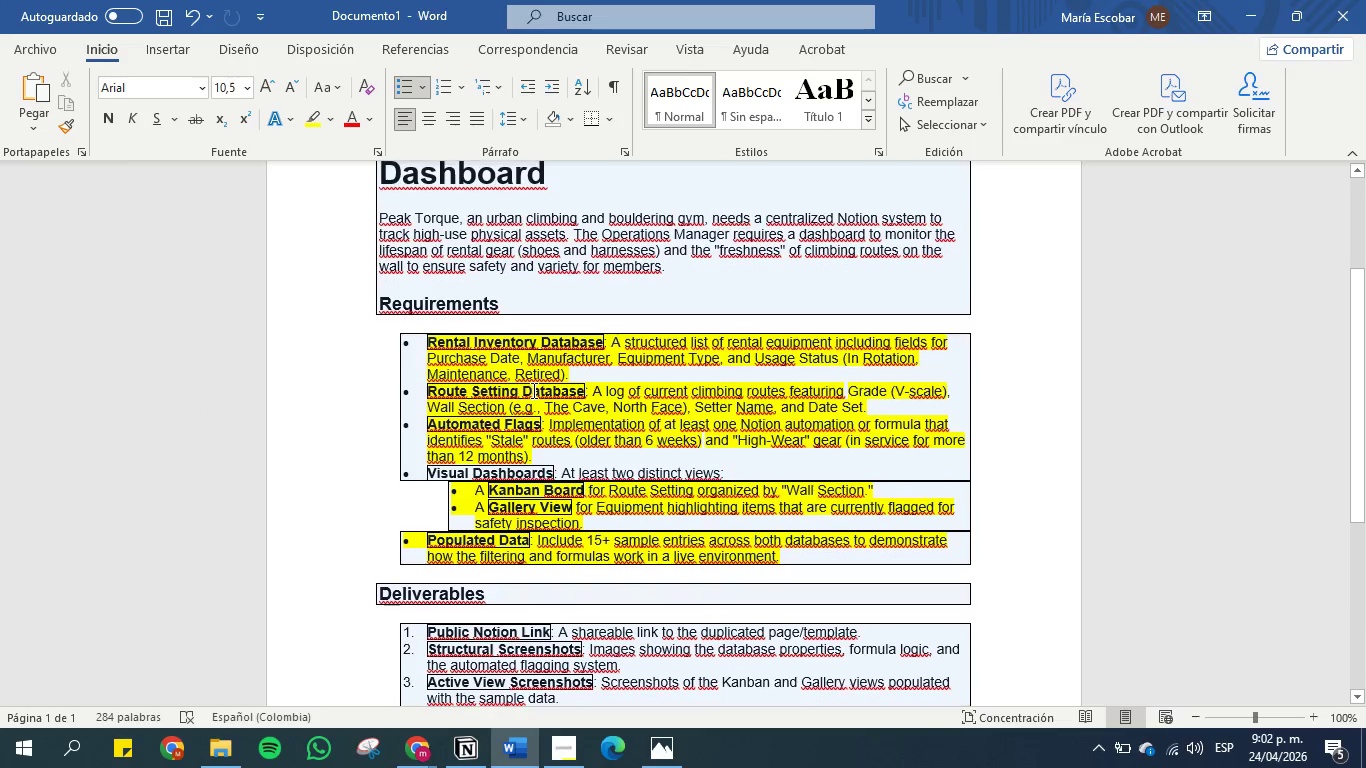 
scroll: coordinate [532, 390], scroll_direction: down, amount: 1.0
 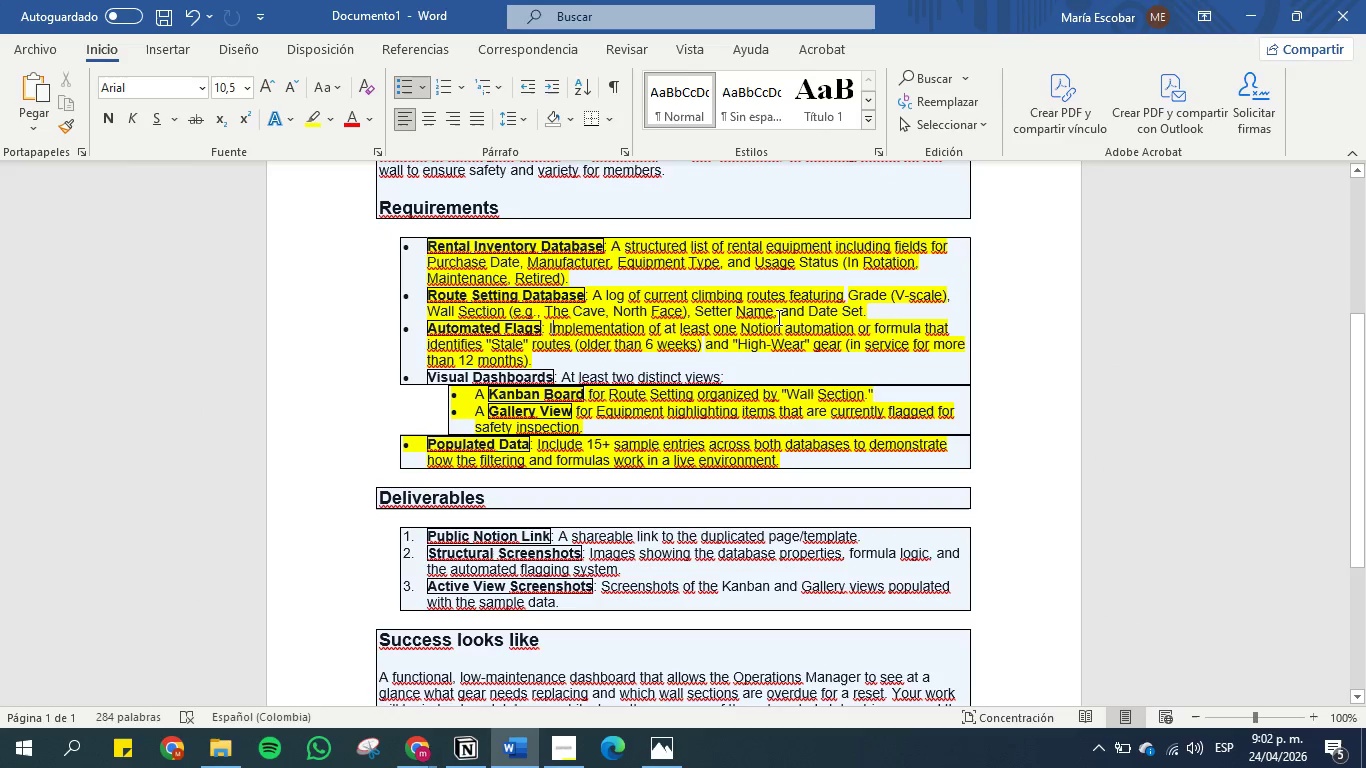 
wait(9.69)
 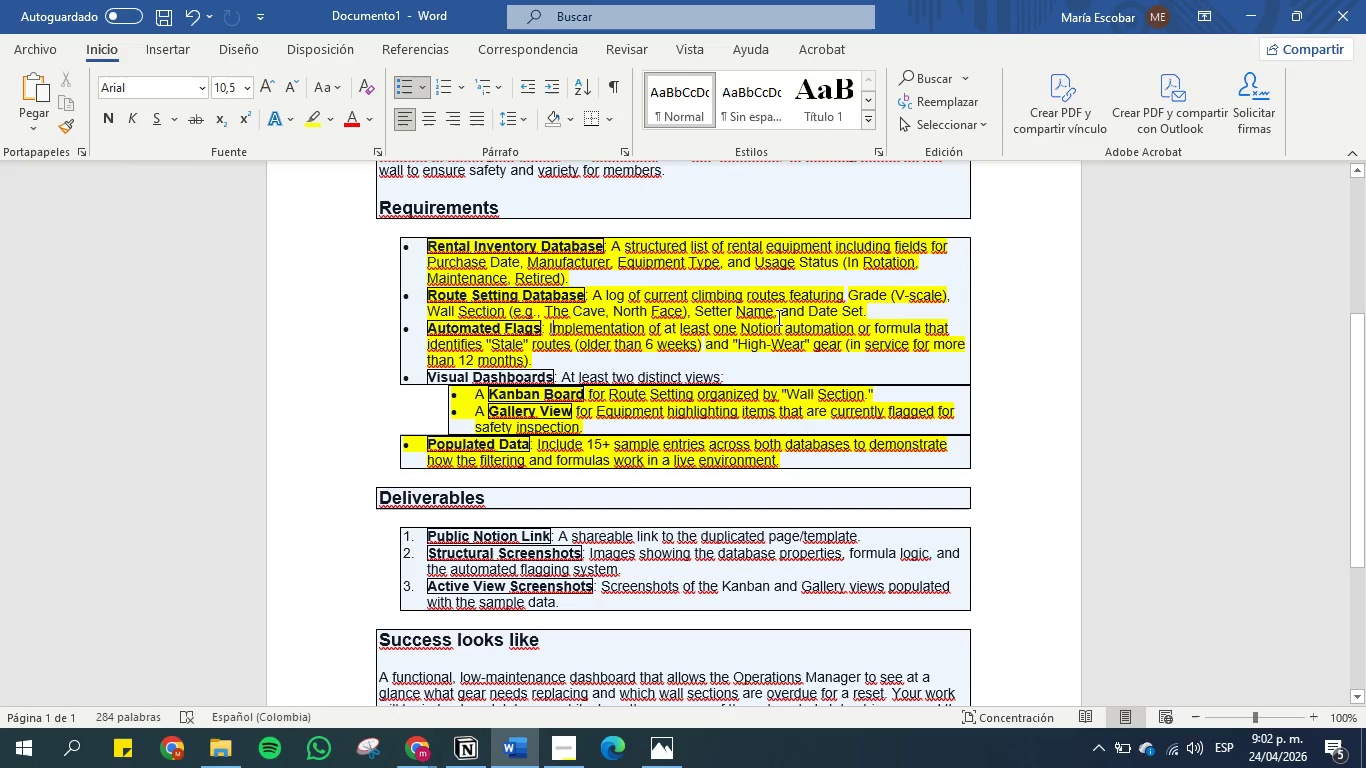 
left_click_drag(start_coordinate=[780, 294], to_coordinate=[597, 295])
 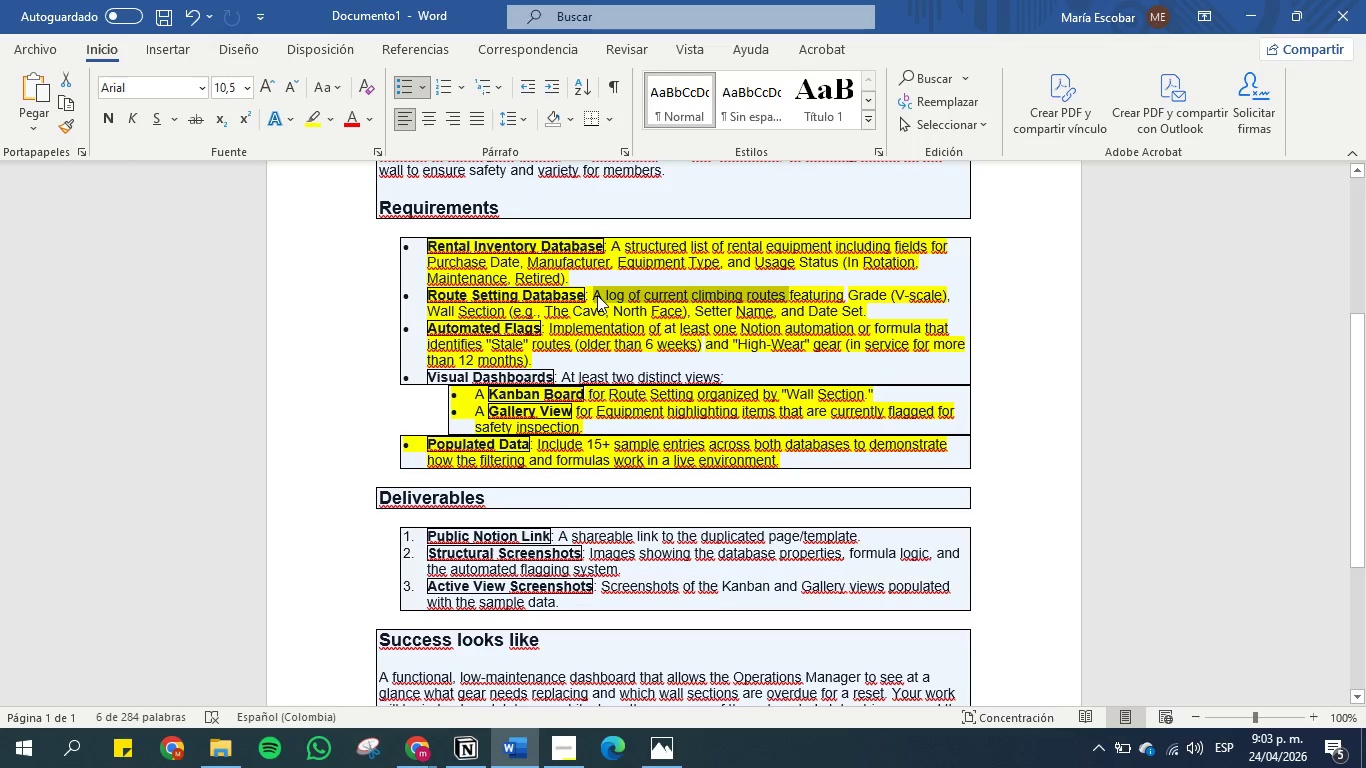 
key(Control+C)
 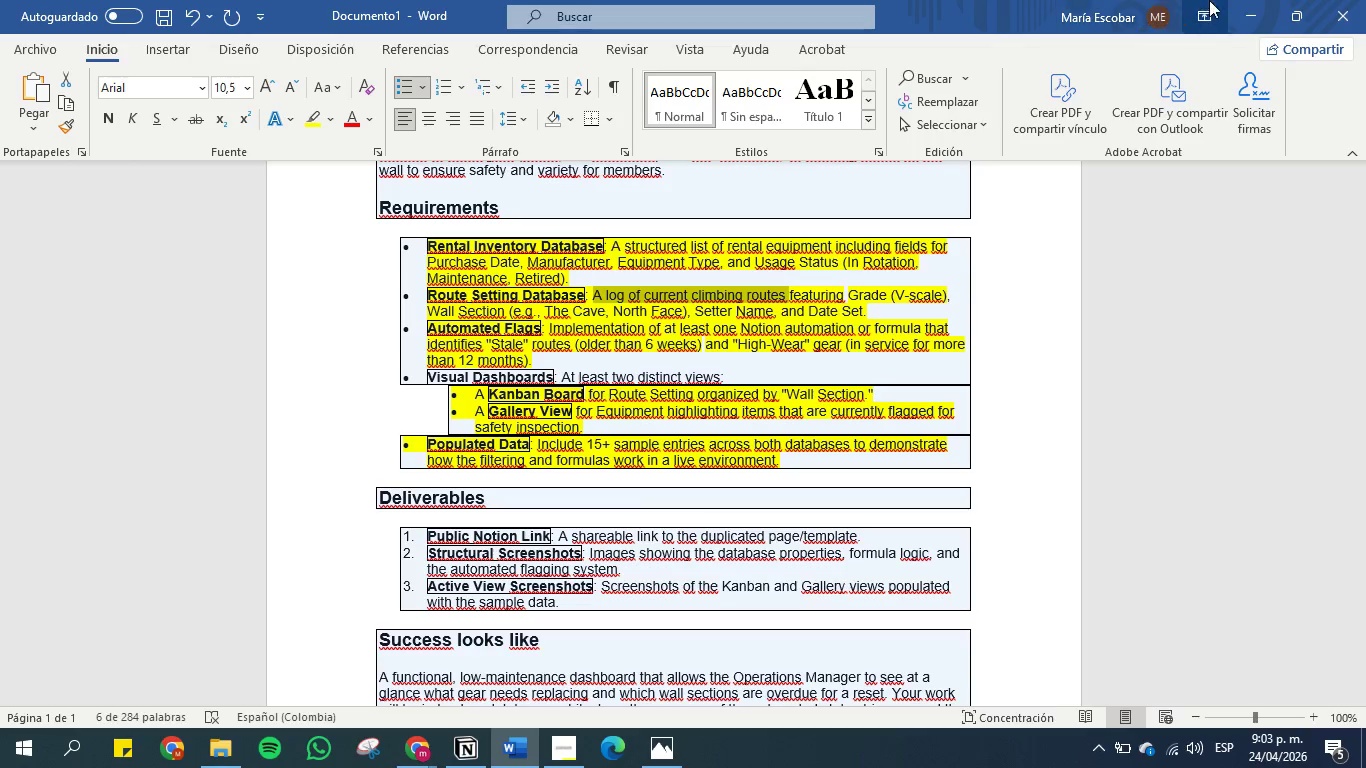 
left_click([1247, 7])
 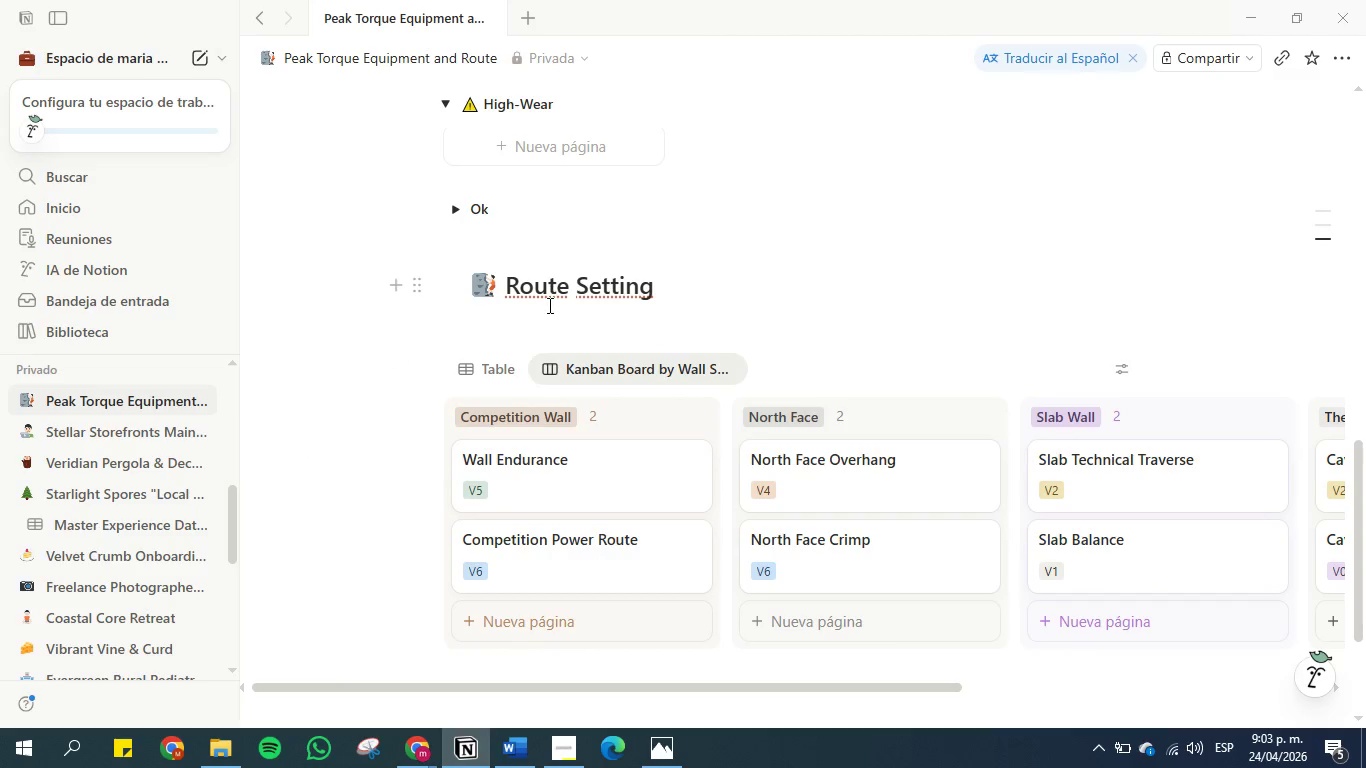 
left_click([548, 318])
 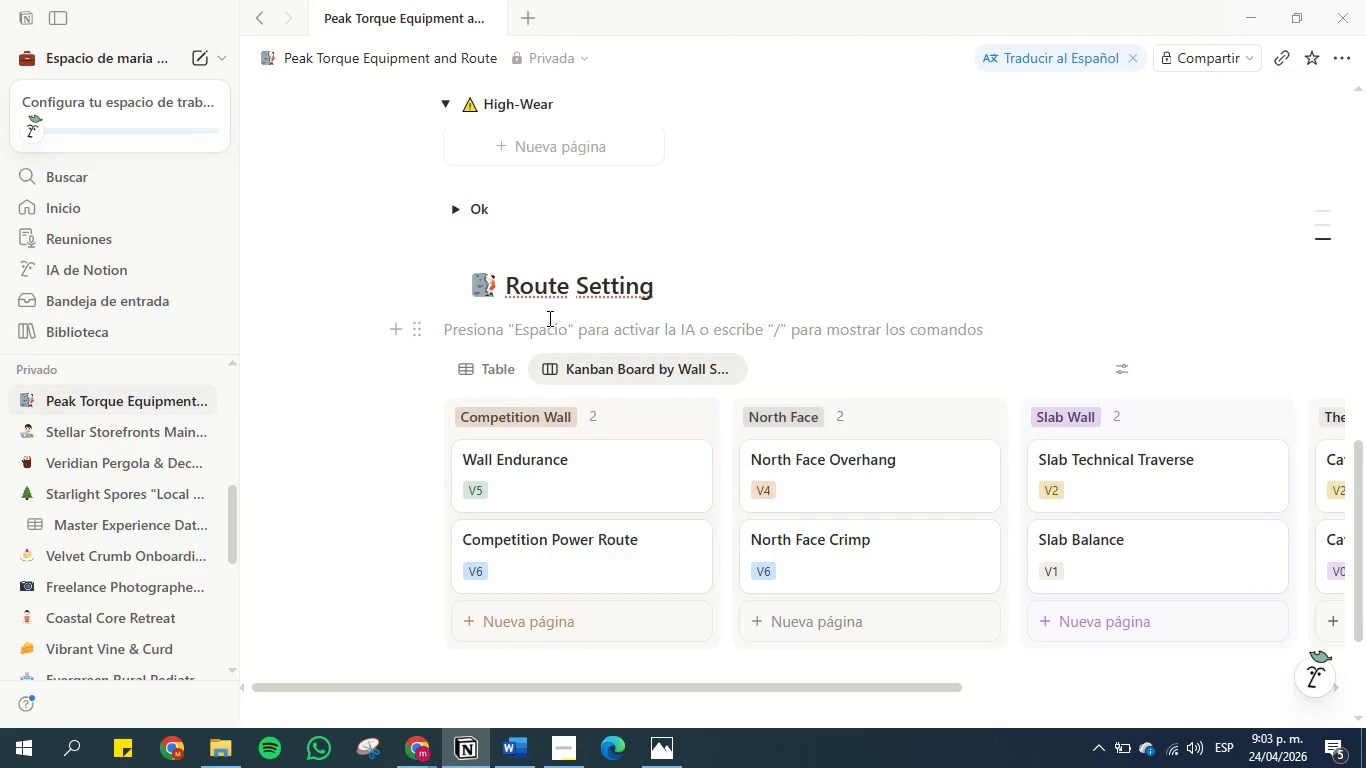 
key(Control+V)
 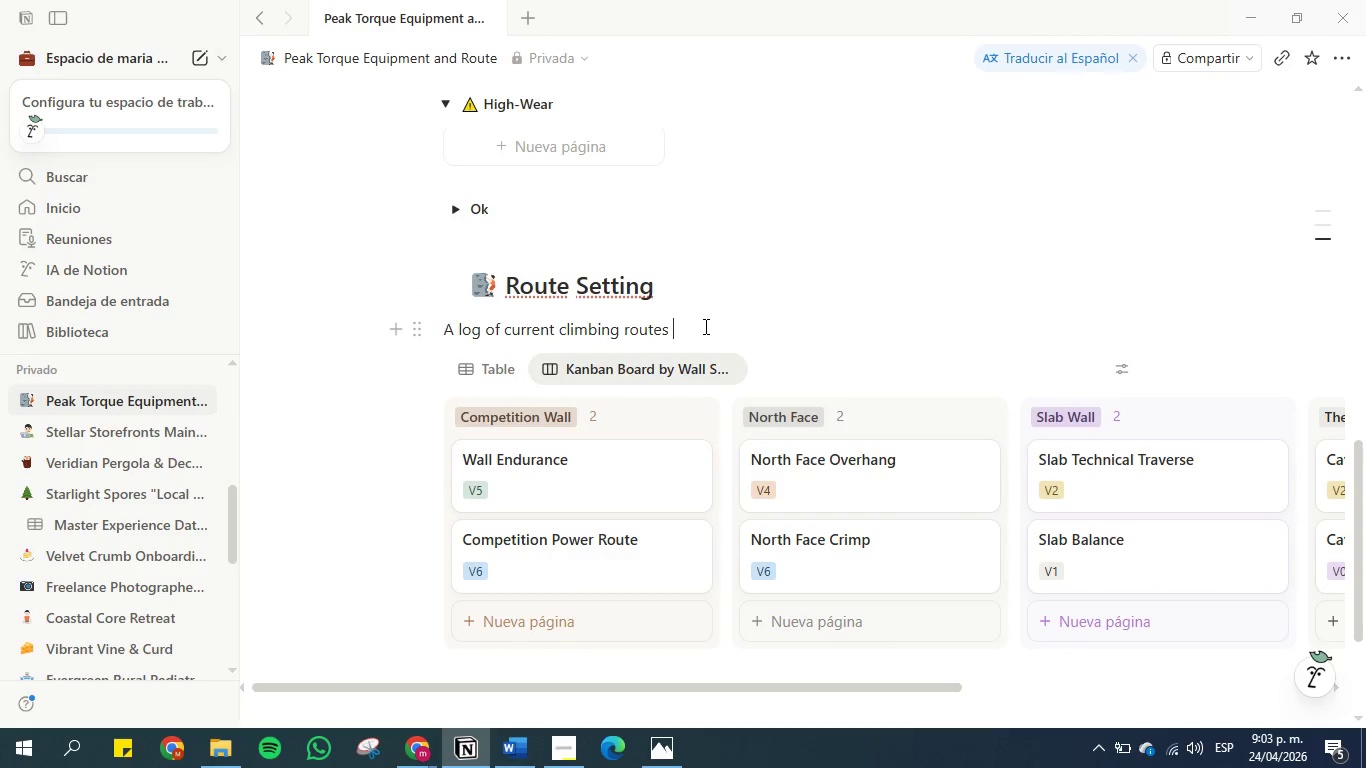 
key(Enter)
 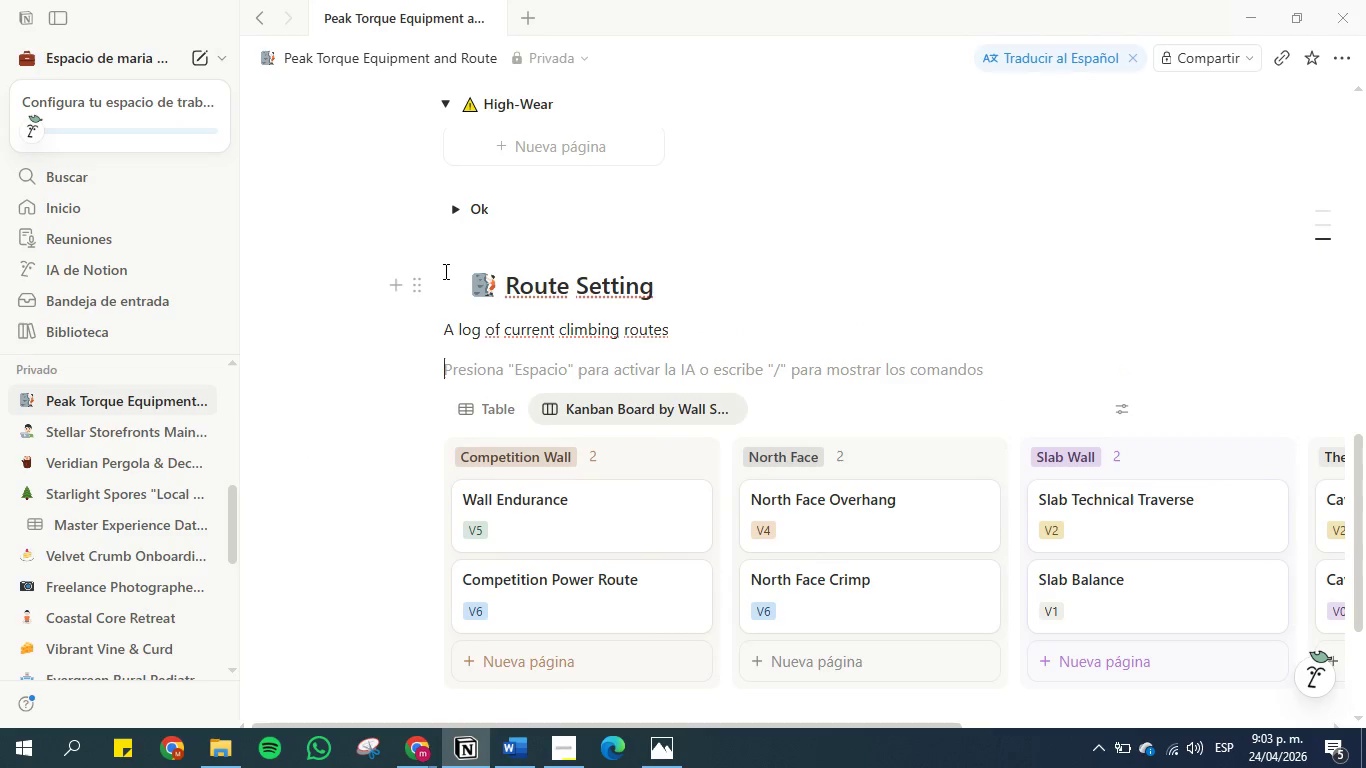 
left_click([466, 288])
 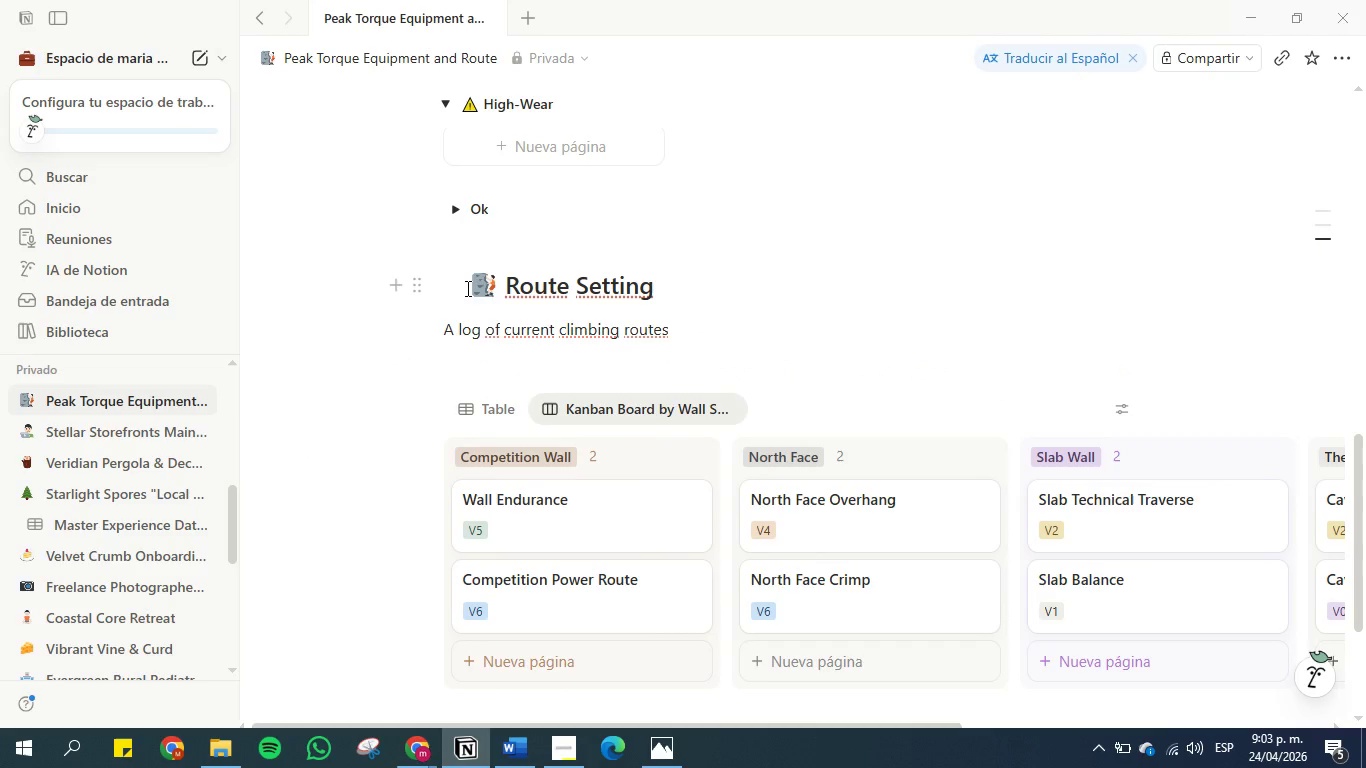 
key(Backspace)
 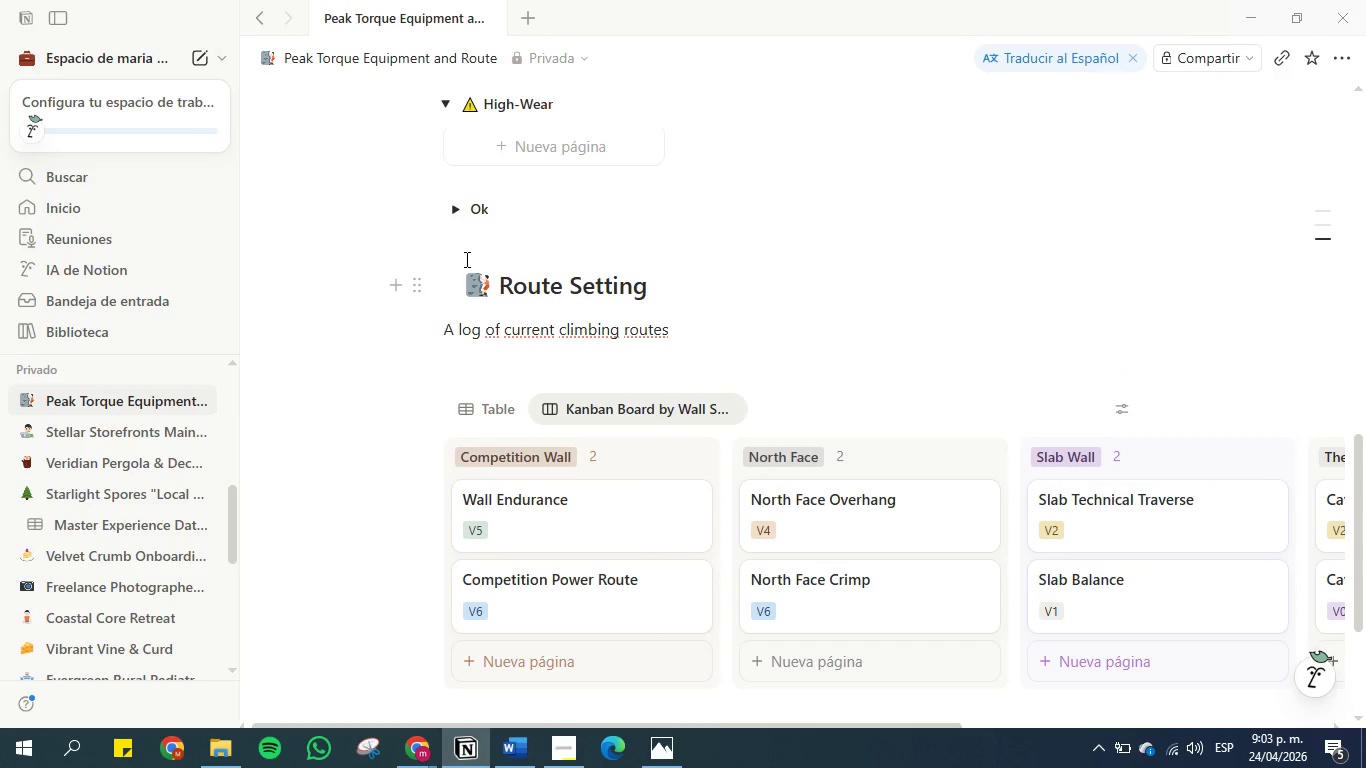 
key(ArrowRight)
 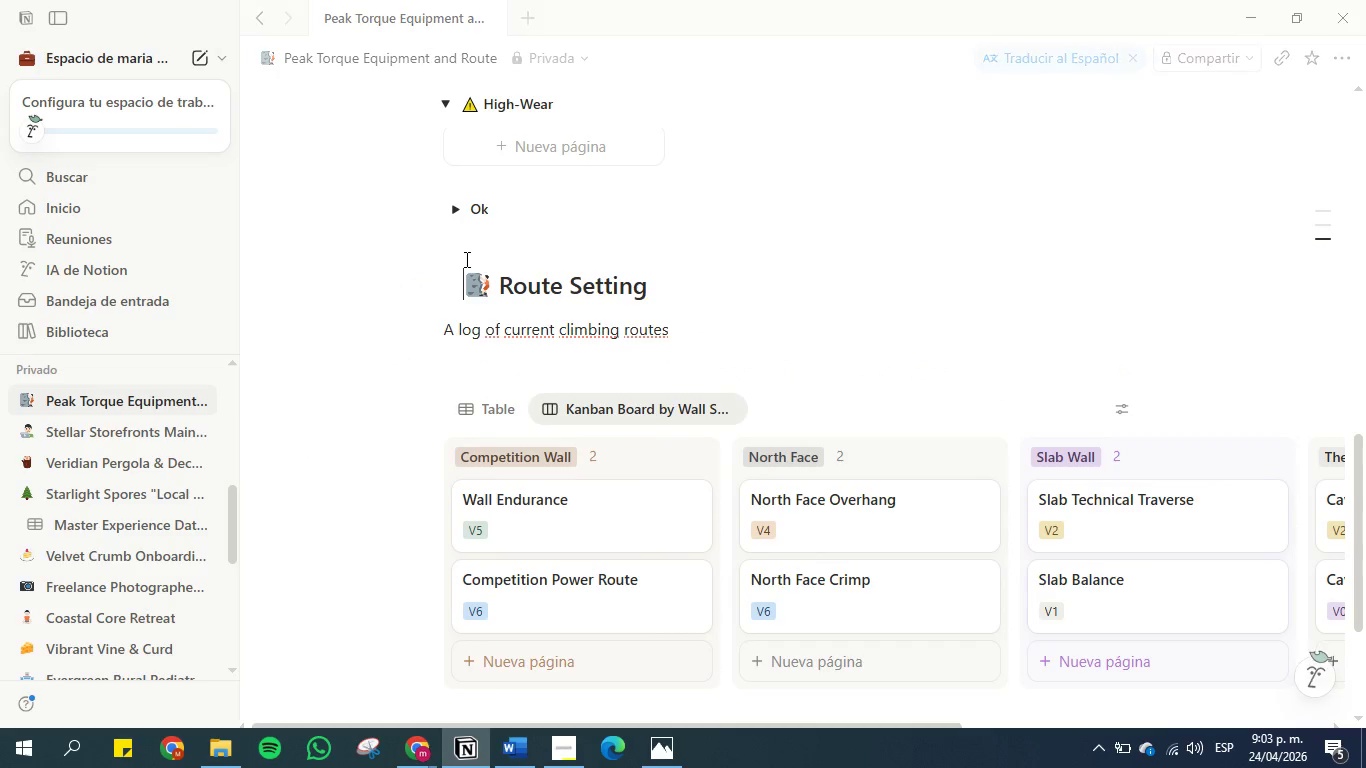 
key(Backspace)
 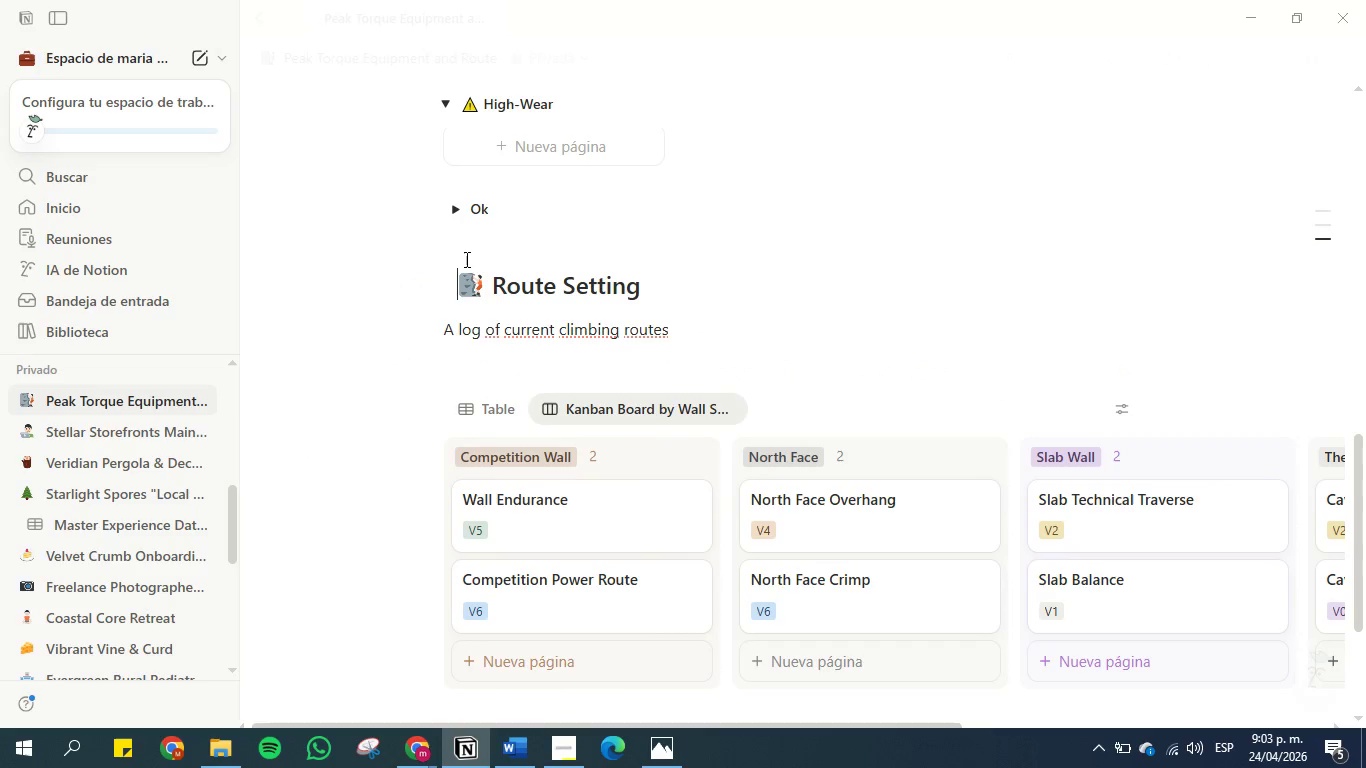 
key(Backspace)
 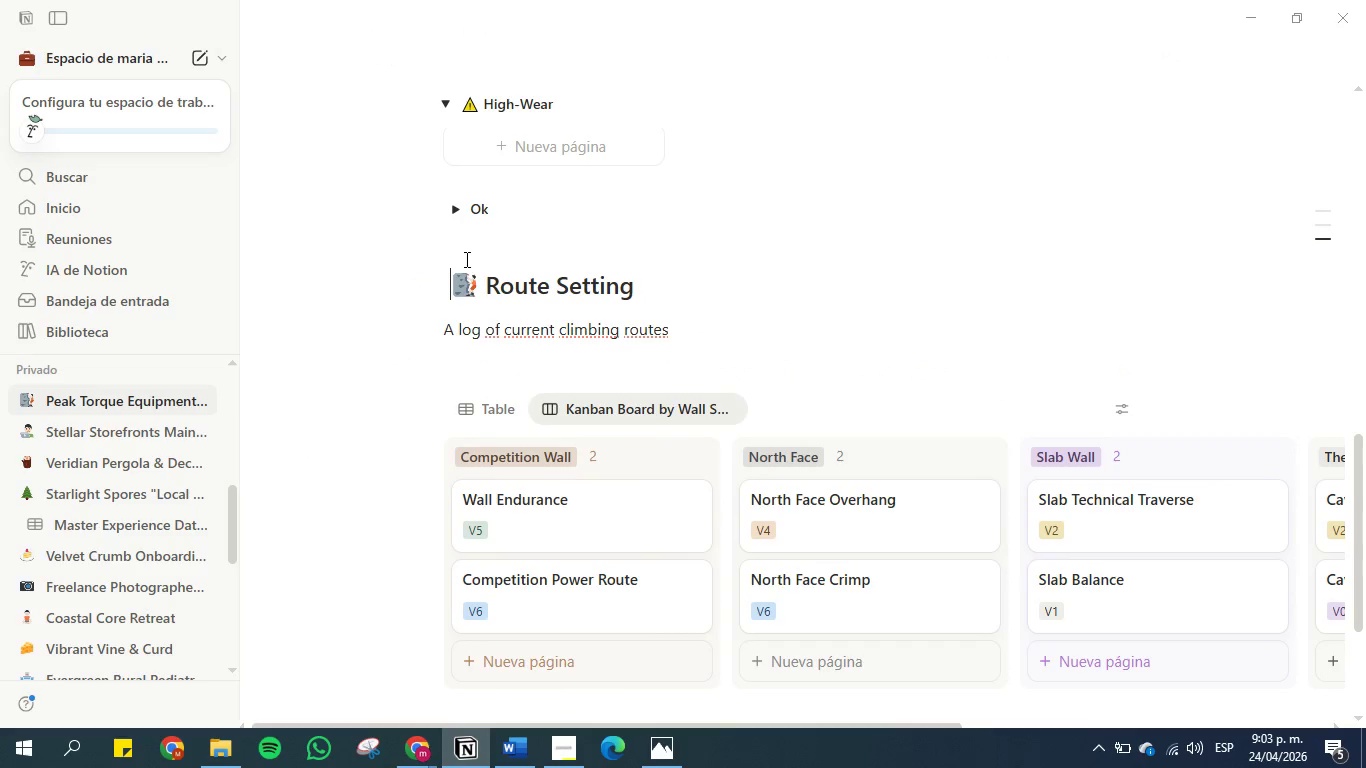 
key(Backspace)
 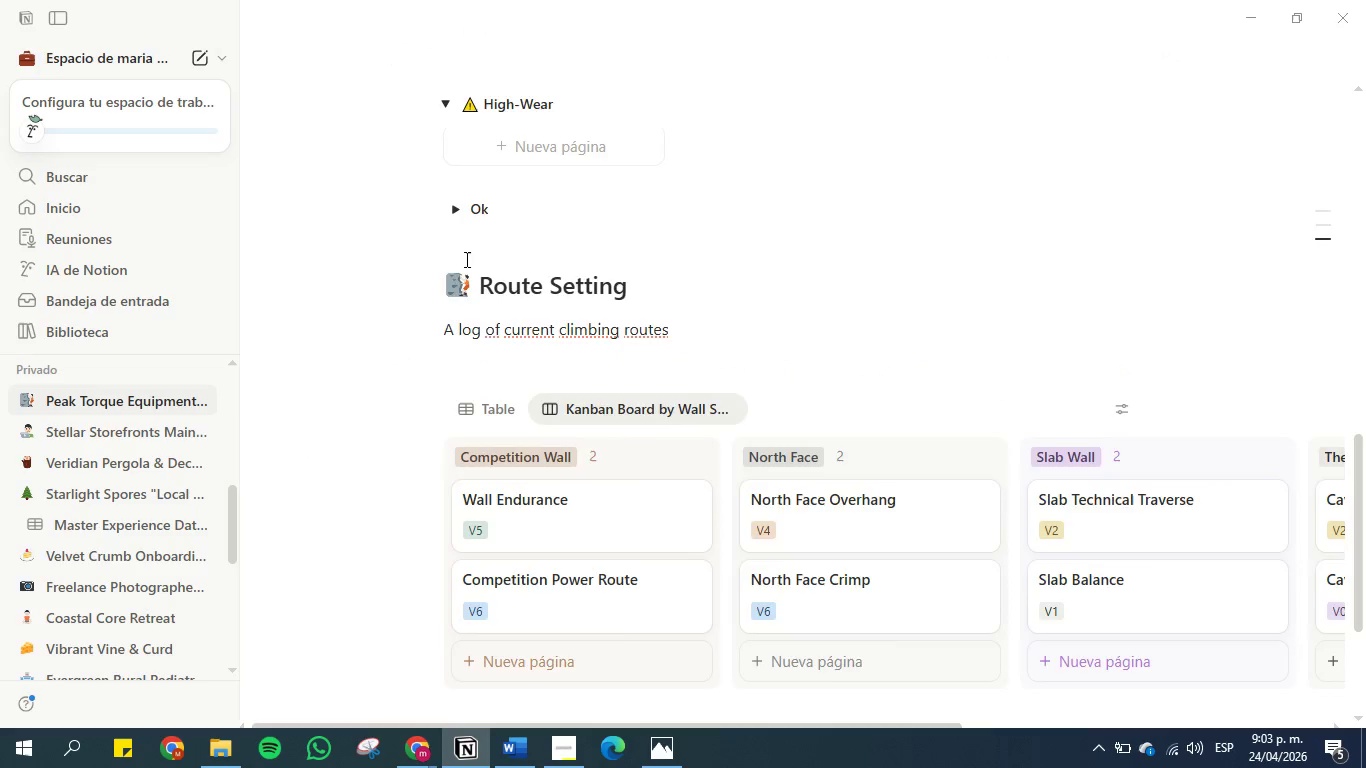 
key(Backspace)
 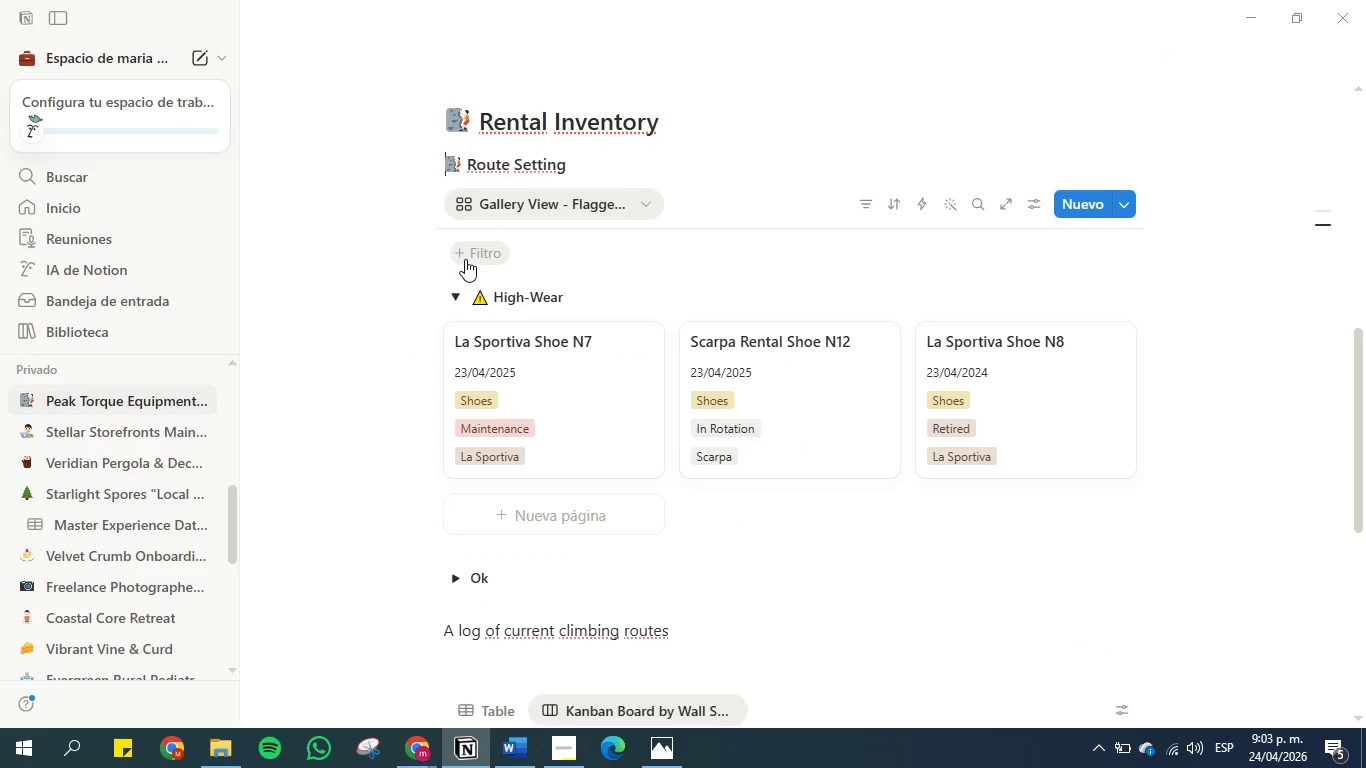 
key(Control+Z)
 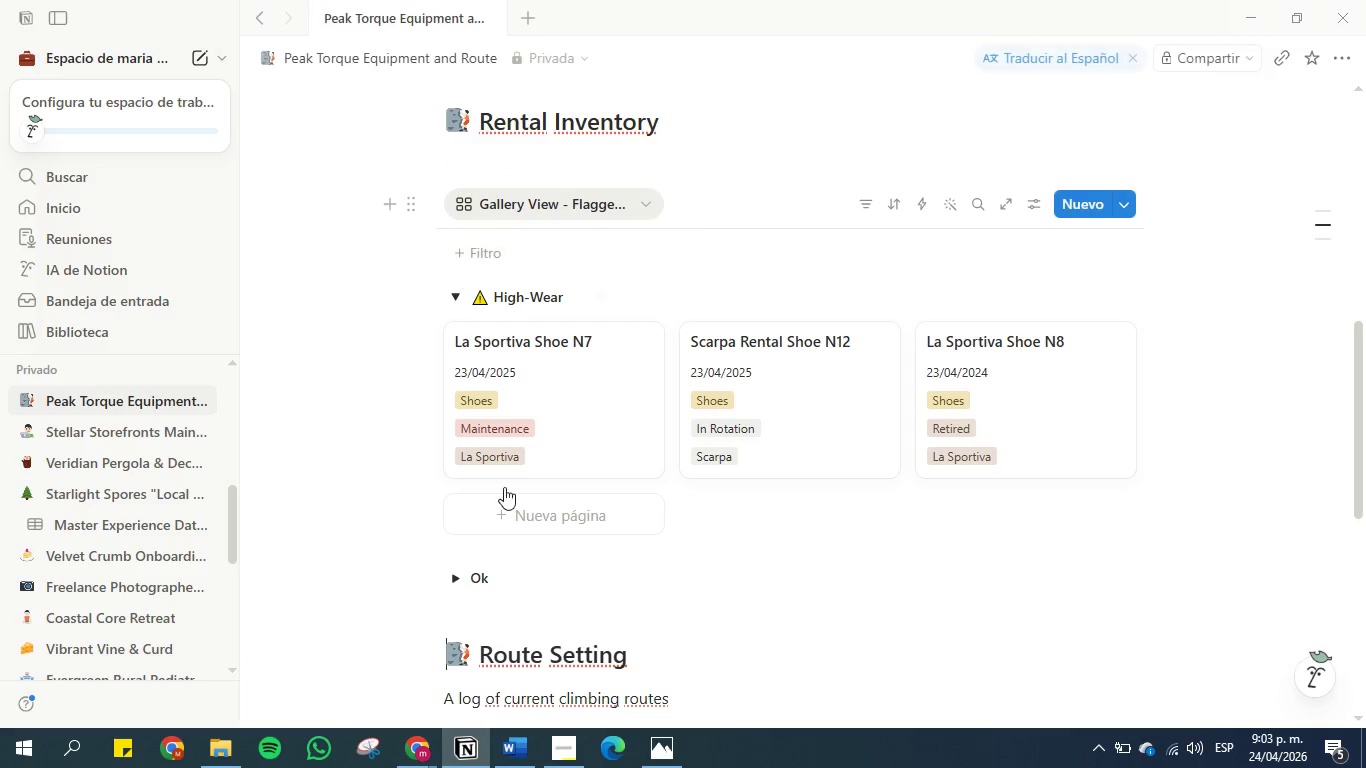 
scroll: coordinate [580, 606], scroll_direction: down, amount: 3.0
 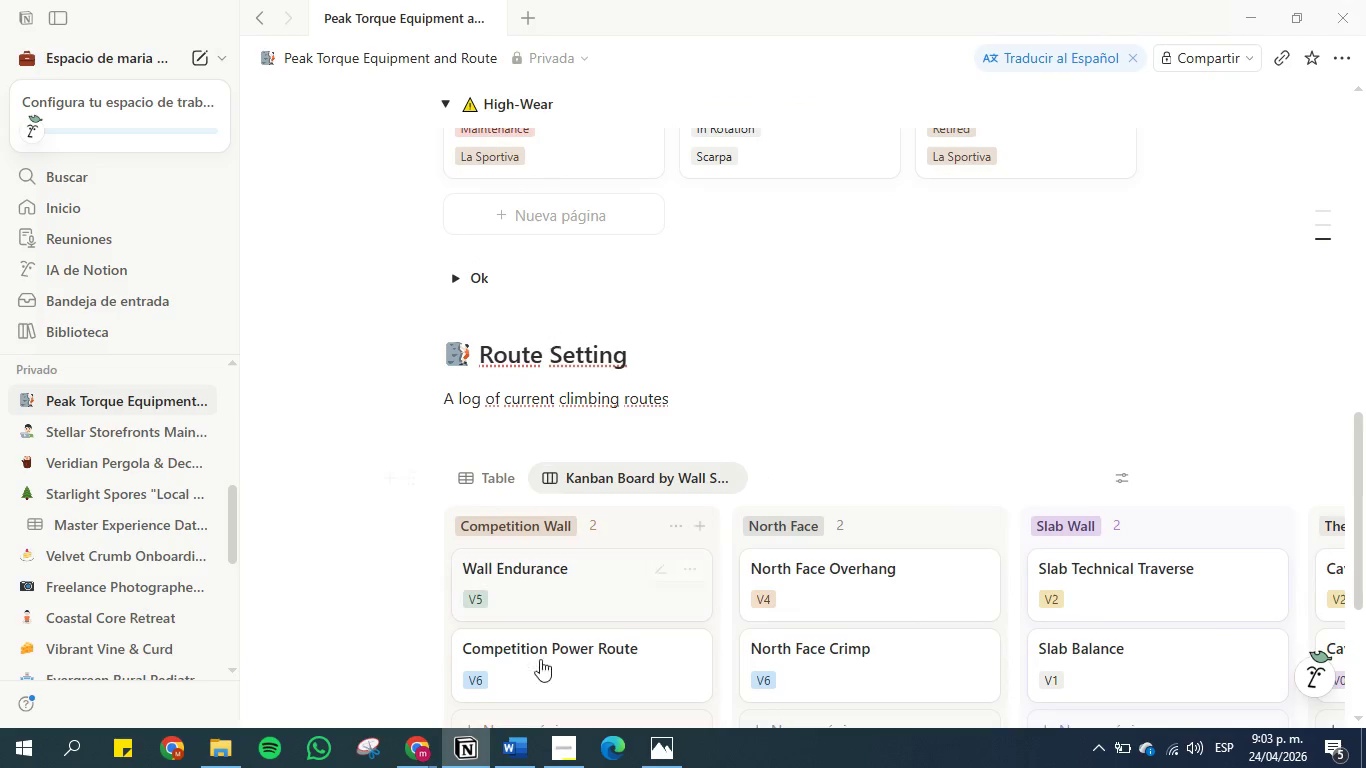 
left_click([523, 750])
 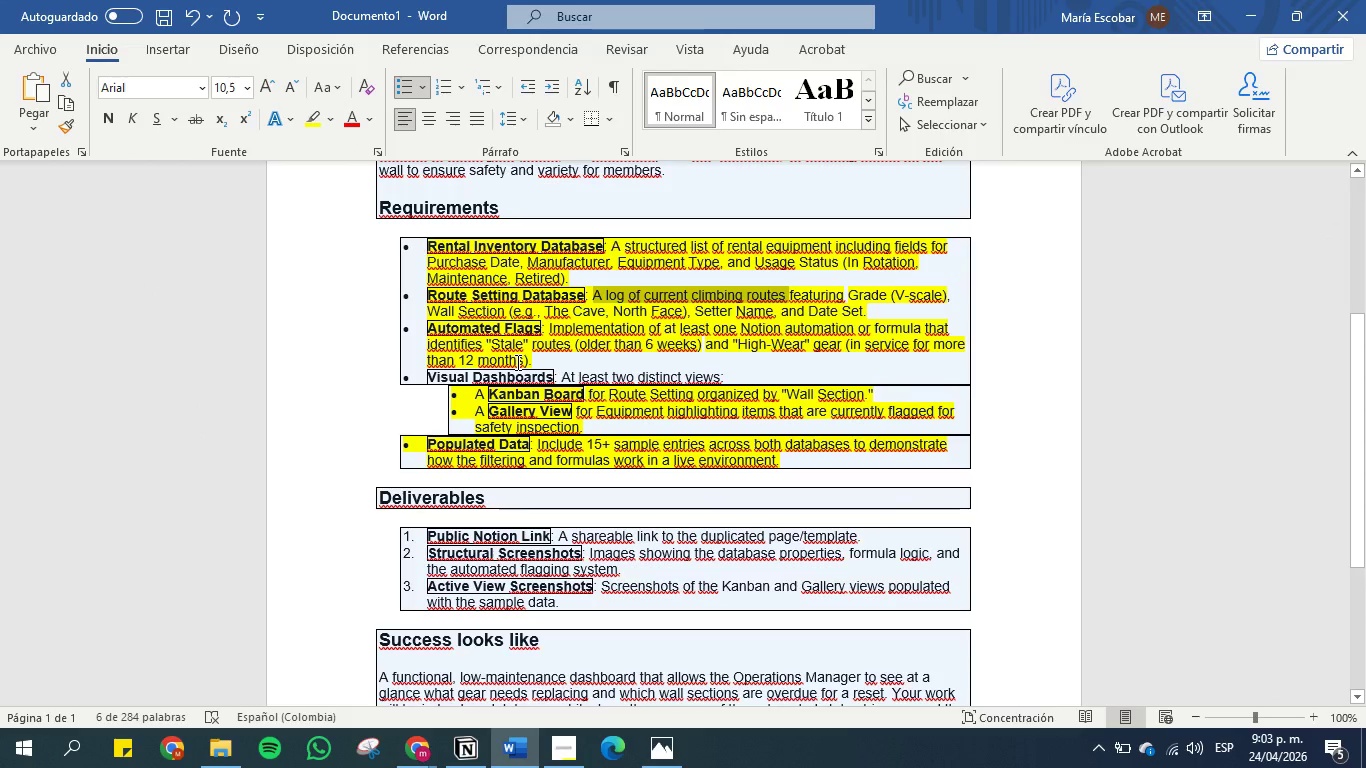 
left_click([516, 362])
 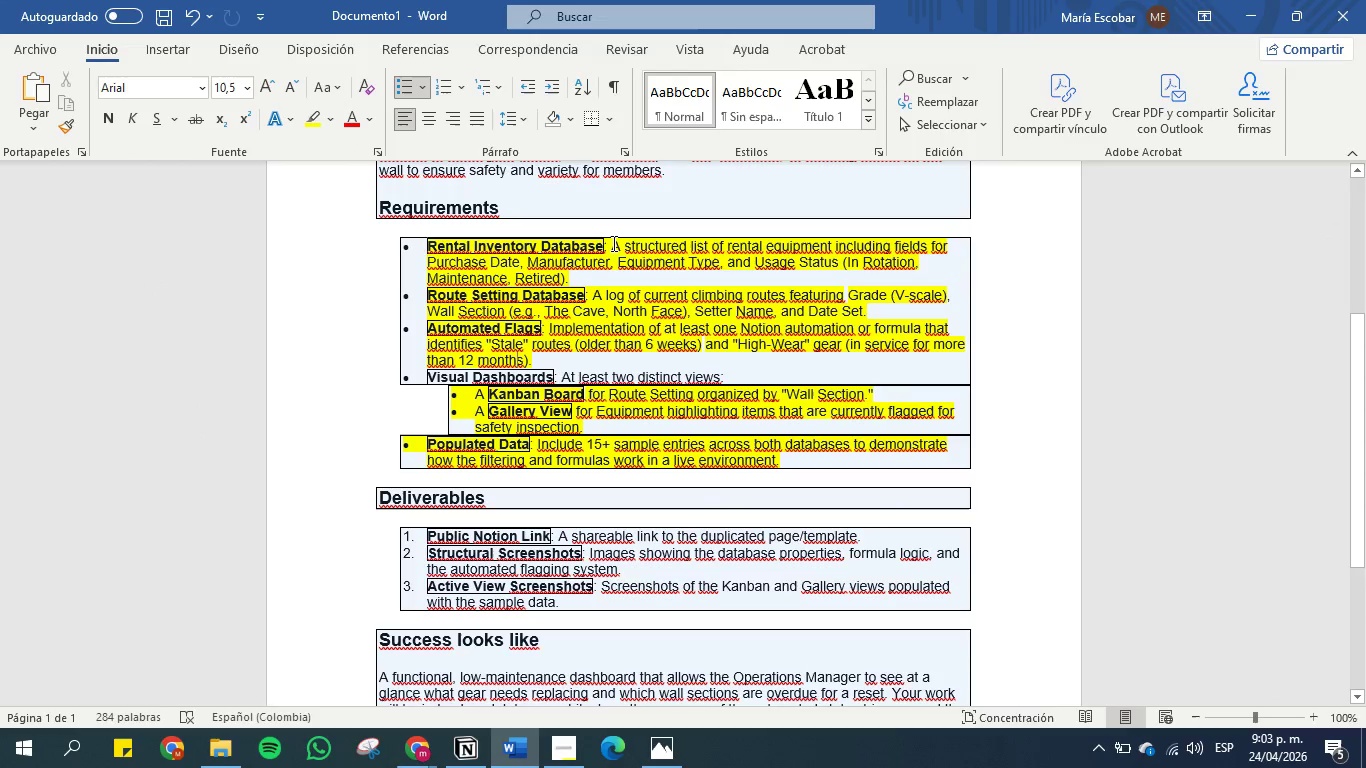 
left_click_drag(start_coordinate=[612, 243], to_coordinate=[832, 250])
 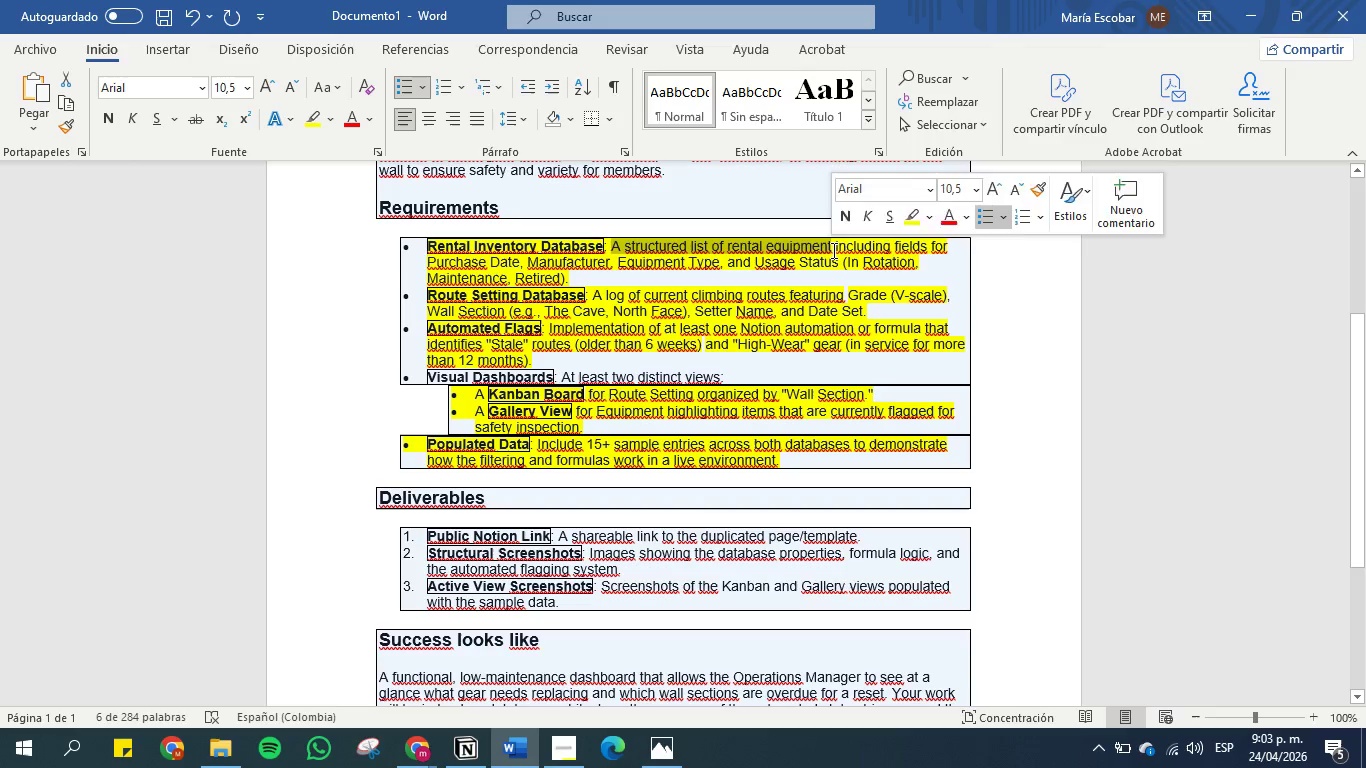 
key(Control+C)
 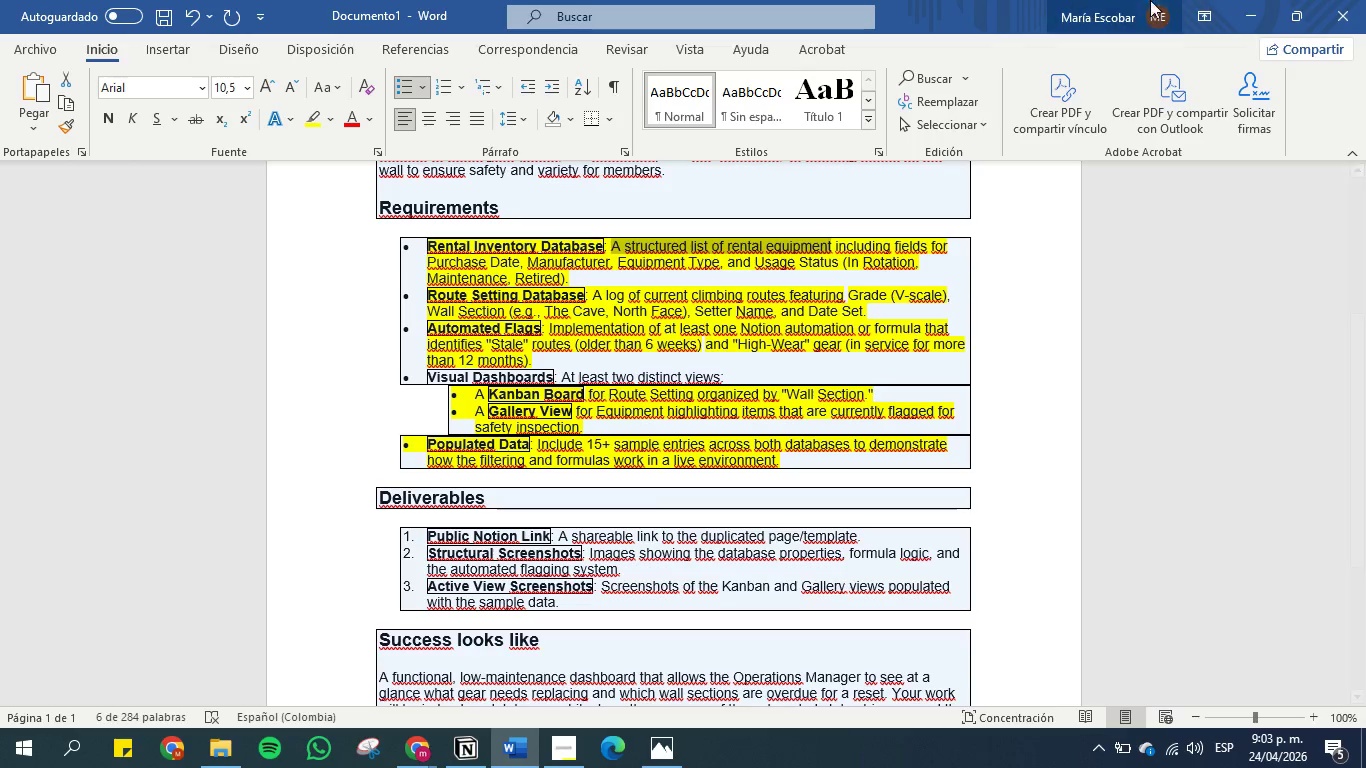 
left_click([1235, 8])
 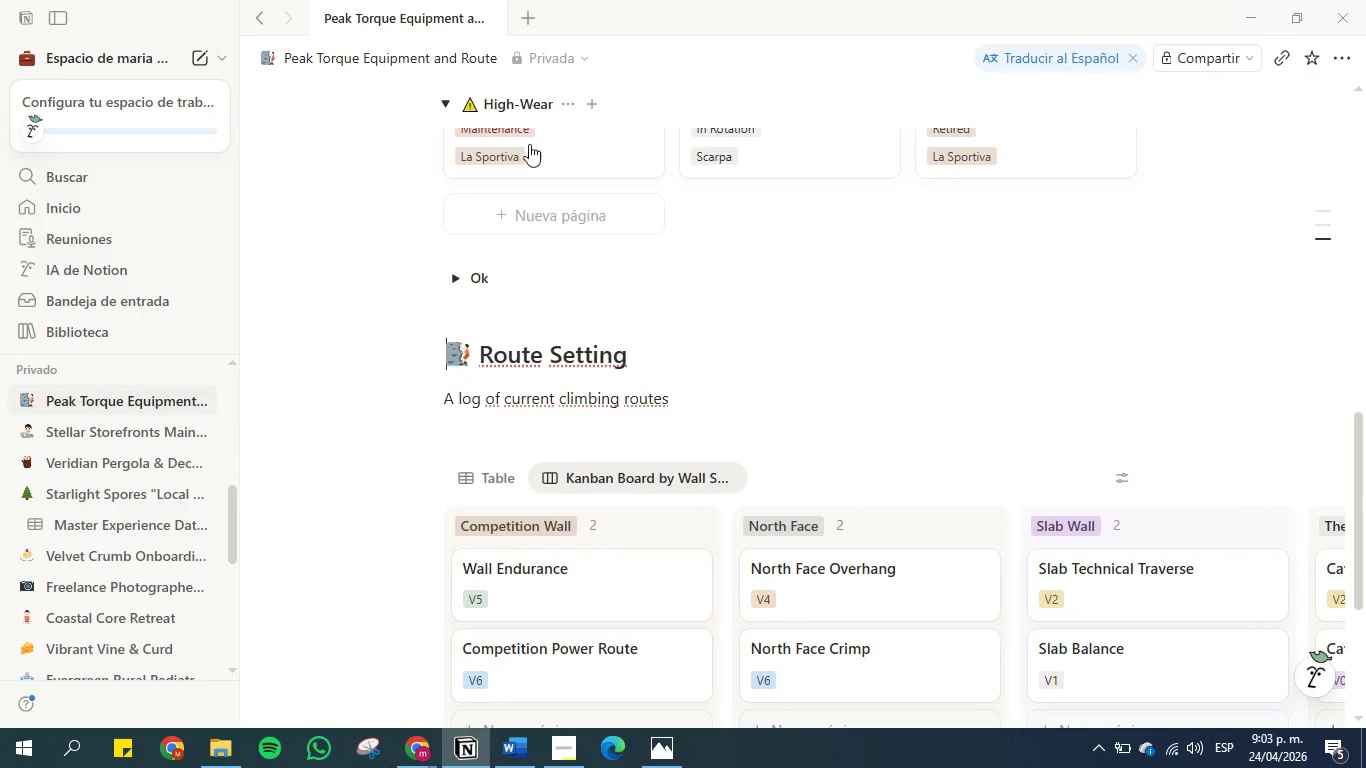 
scroll: coordinate [554, 254], scroll_direction: up, amount: 5.0
 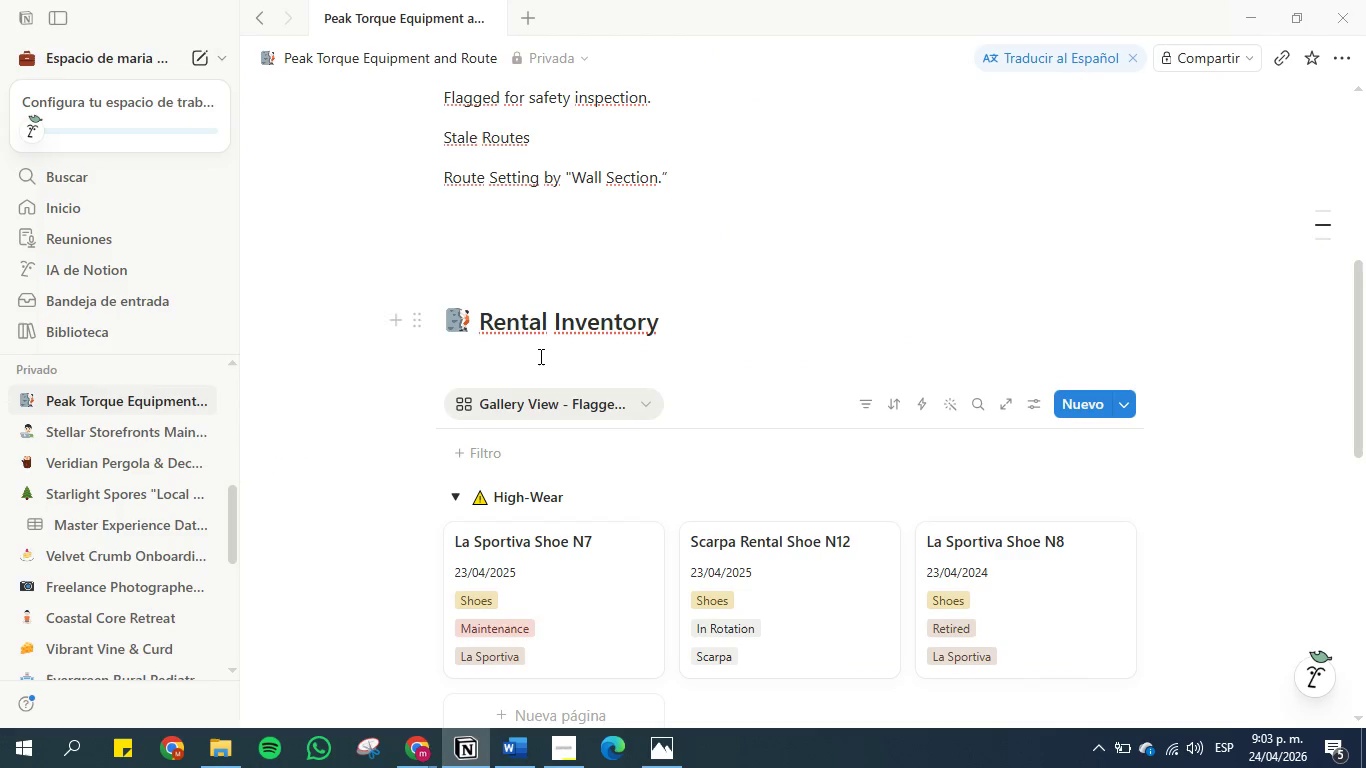 
left_click([538, 359])
 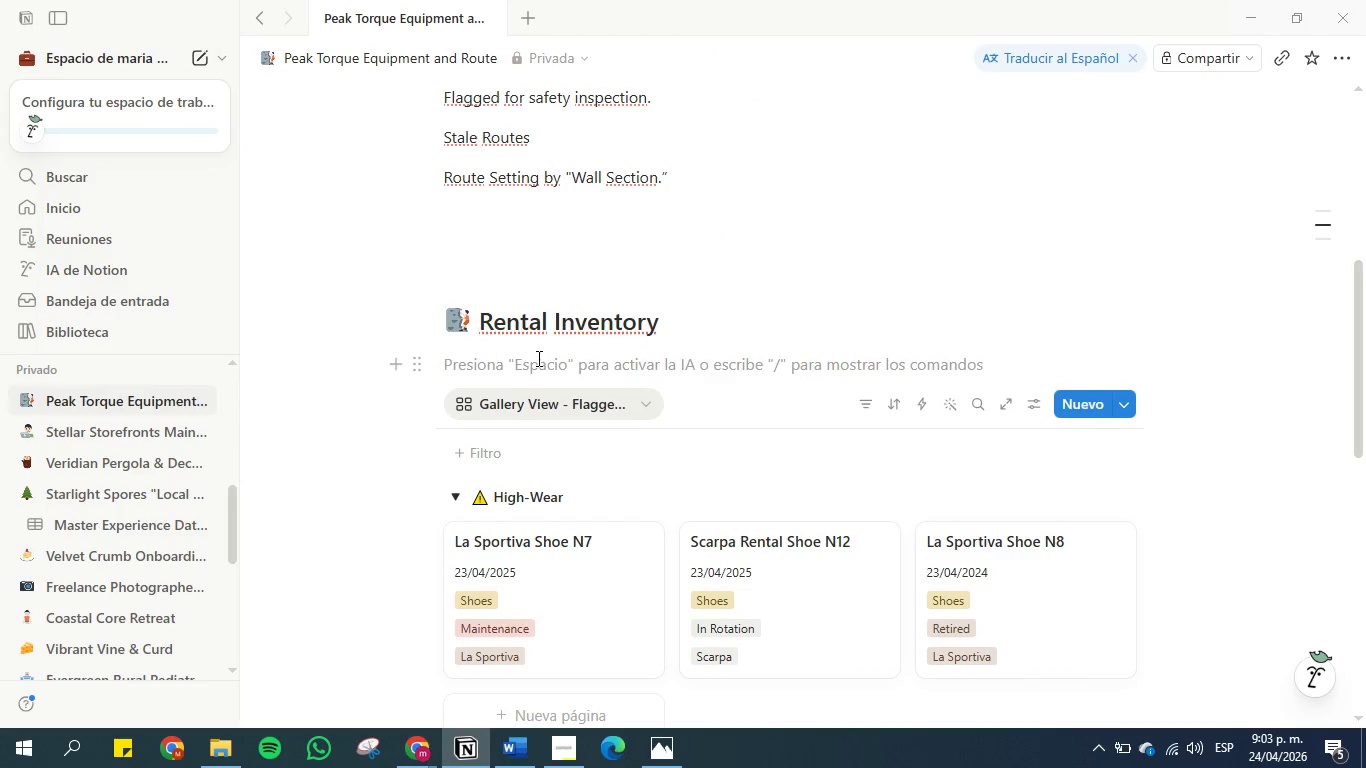 
key(Control+V)
 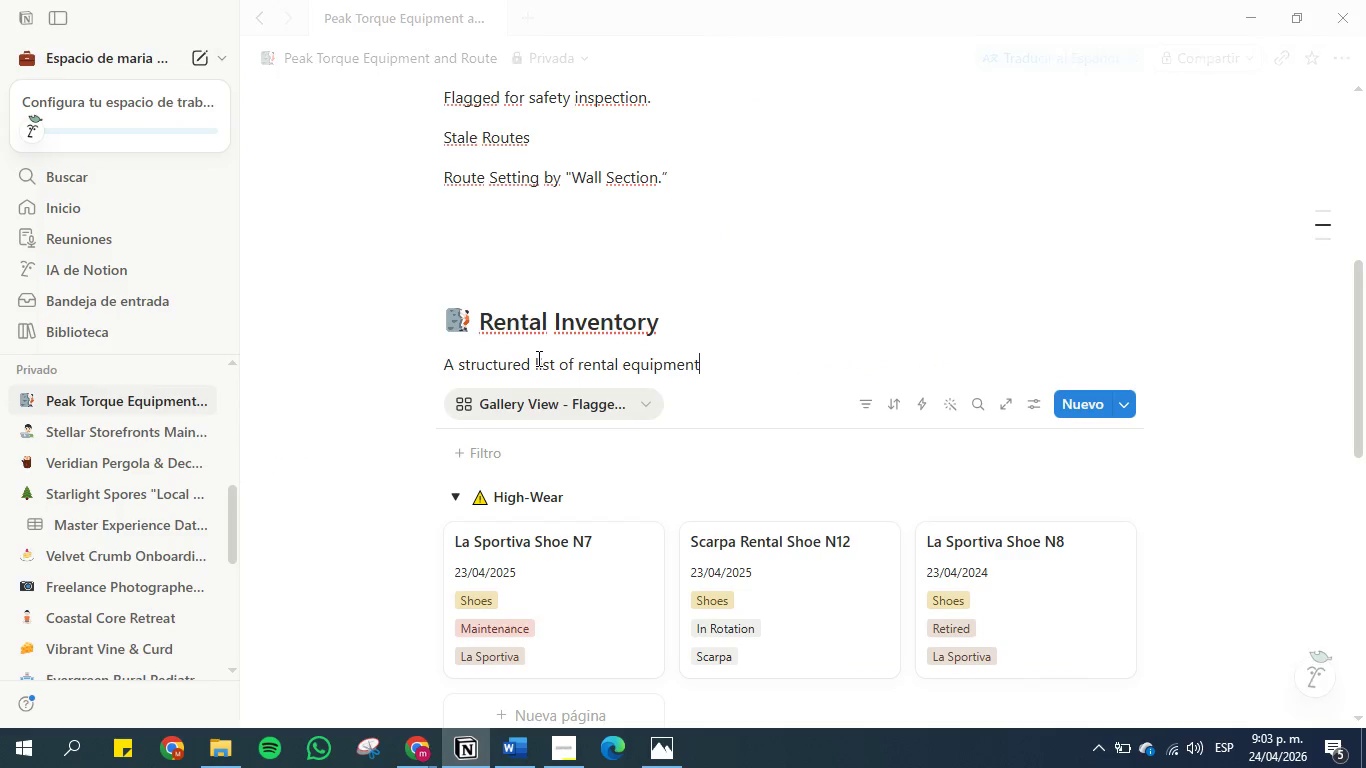 
key(Enter)
 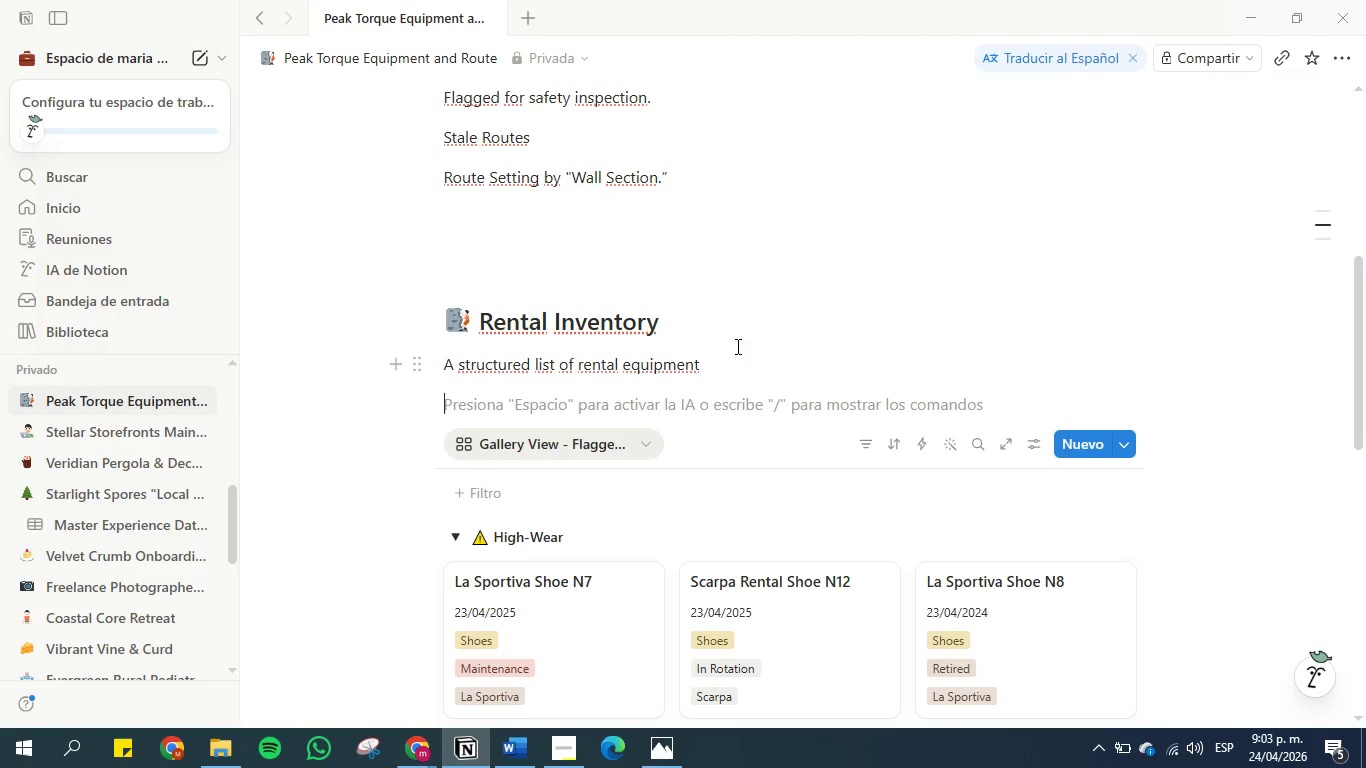 
wait(5.84)
 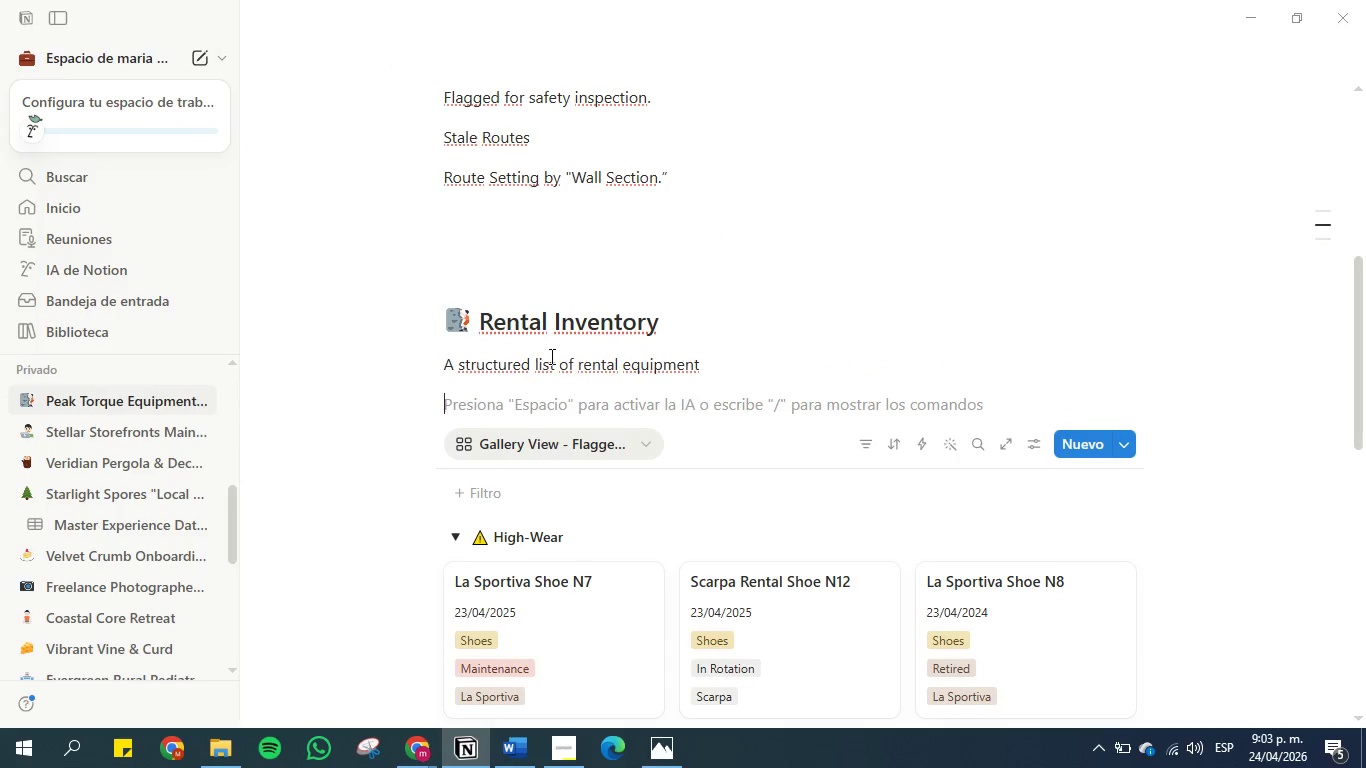 
left_click([584, 265])
 